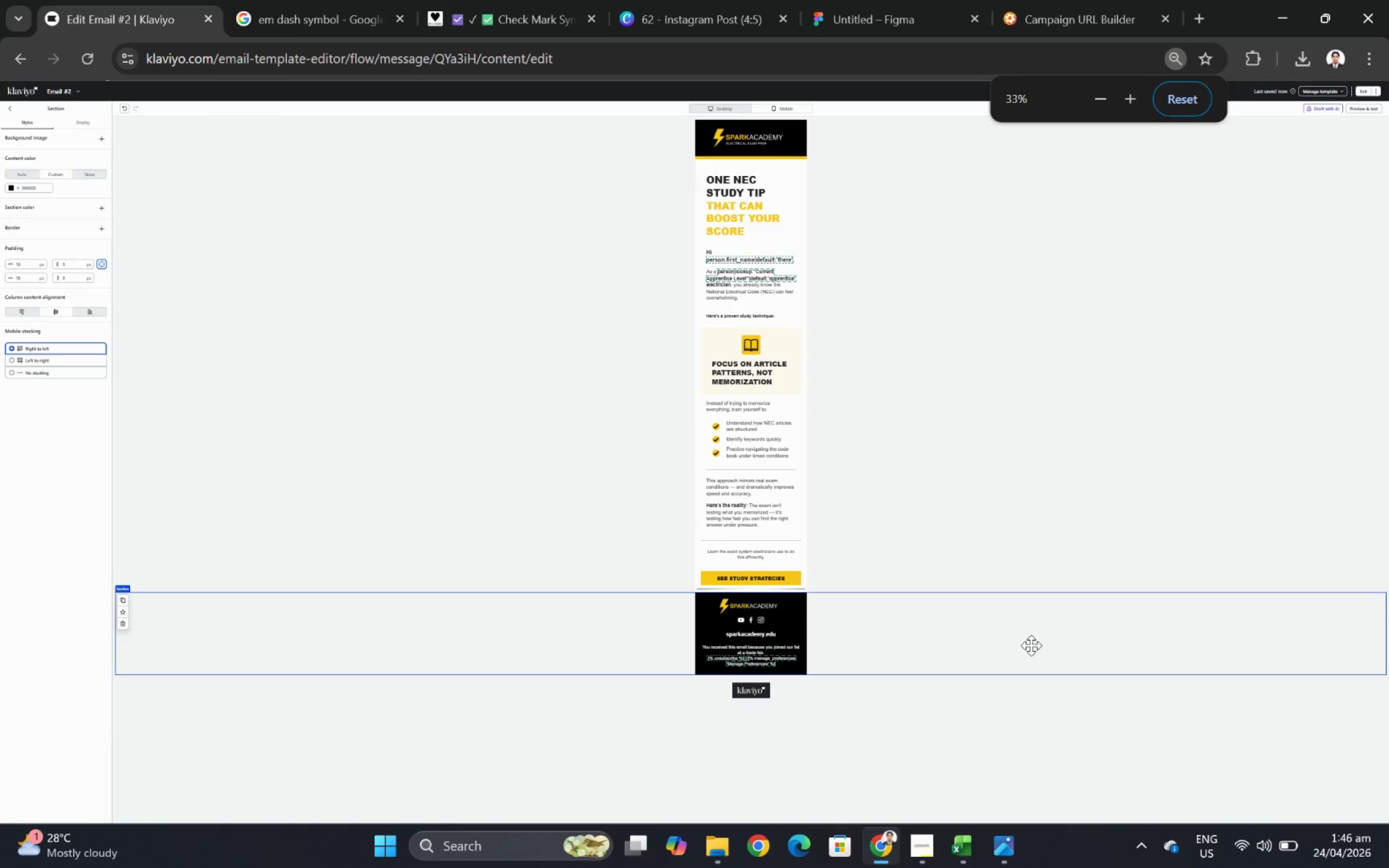 
scroll: coordinate [1065, 614], scroll_direction: down, amount: 7.0
 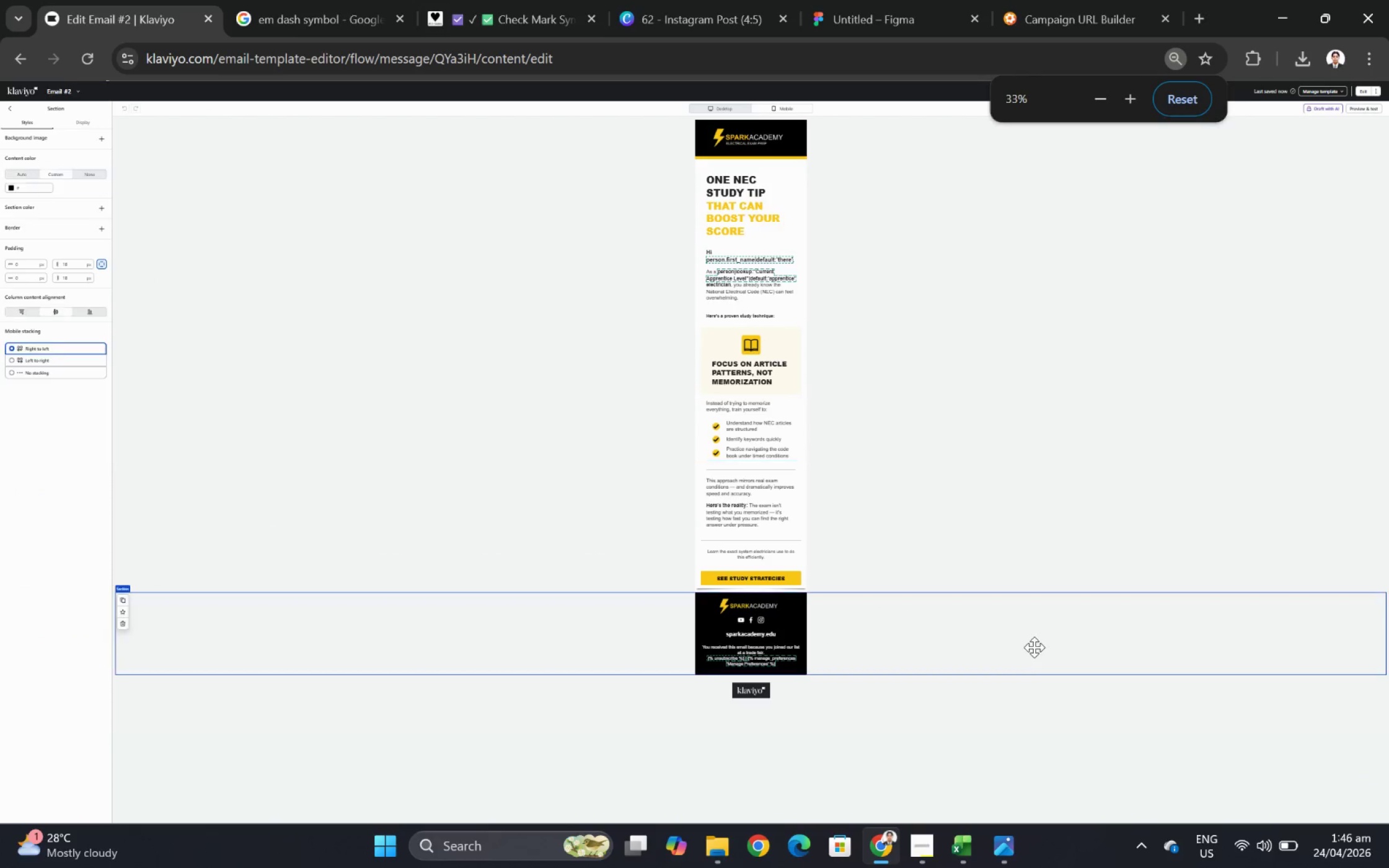 
hold_key(key=ControlLeft, duration=0.42)
scroll: coordinate [1096, 662], scroll_direction: down, amount: 1.0
 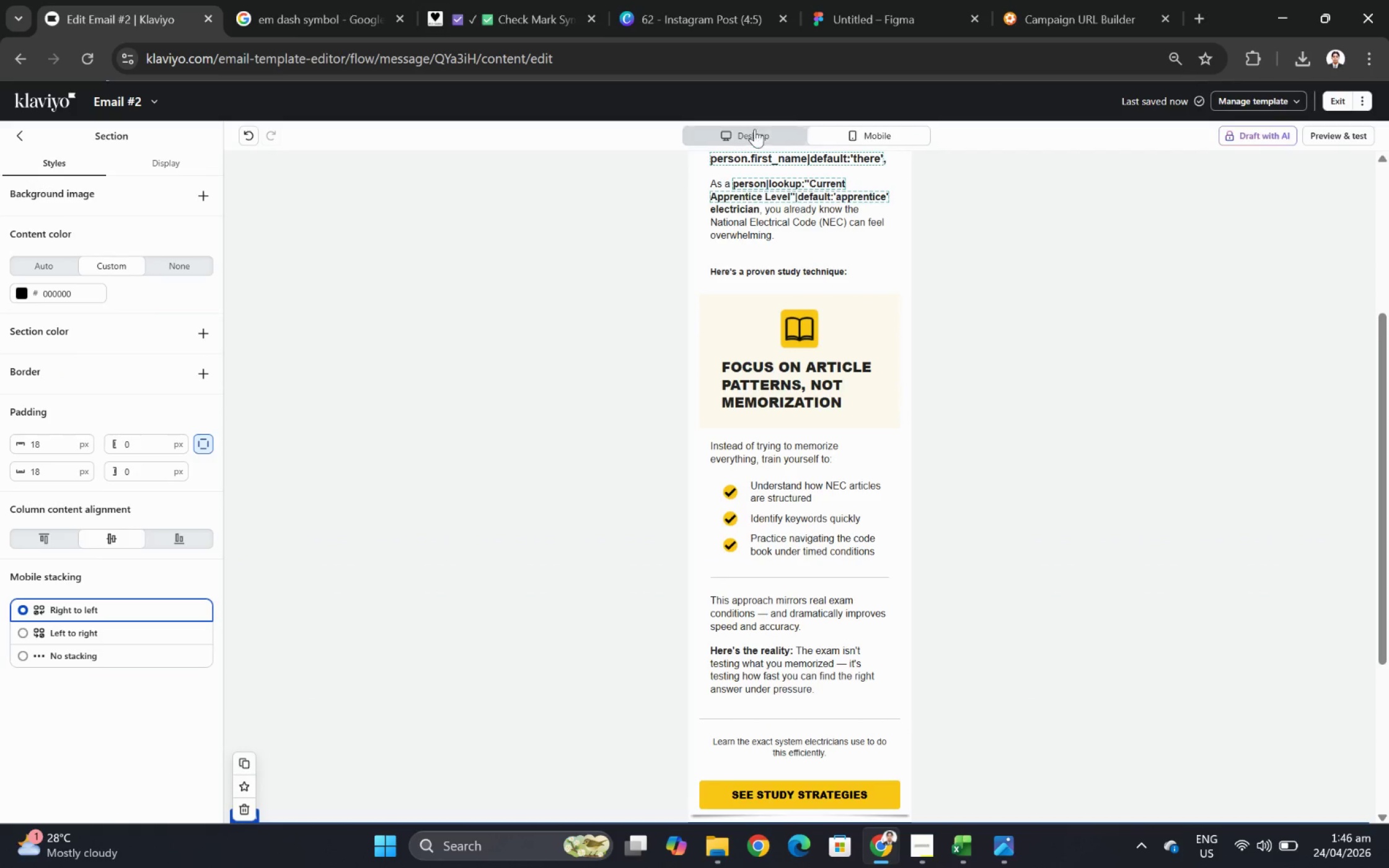 
left_click([752, 138])
 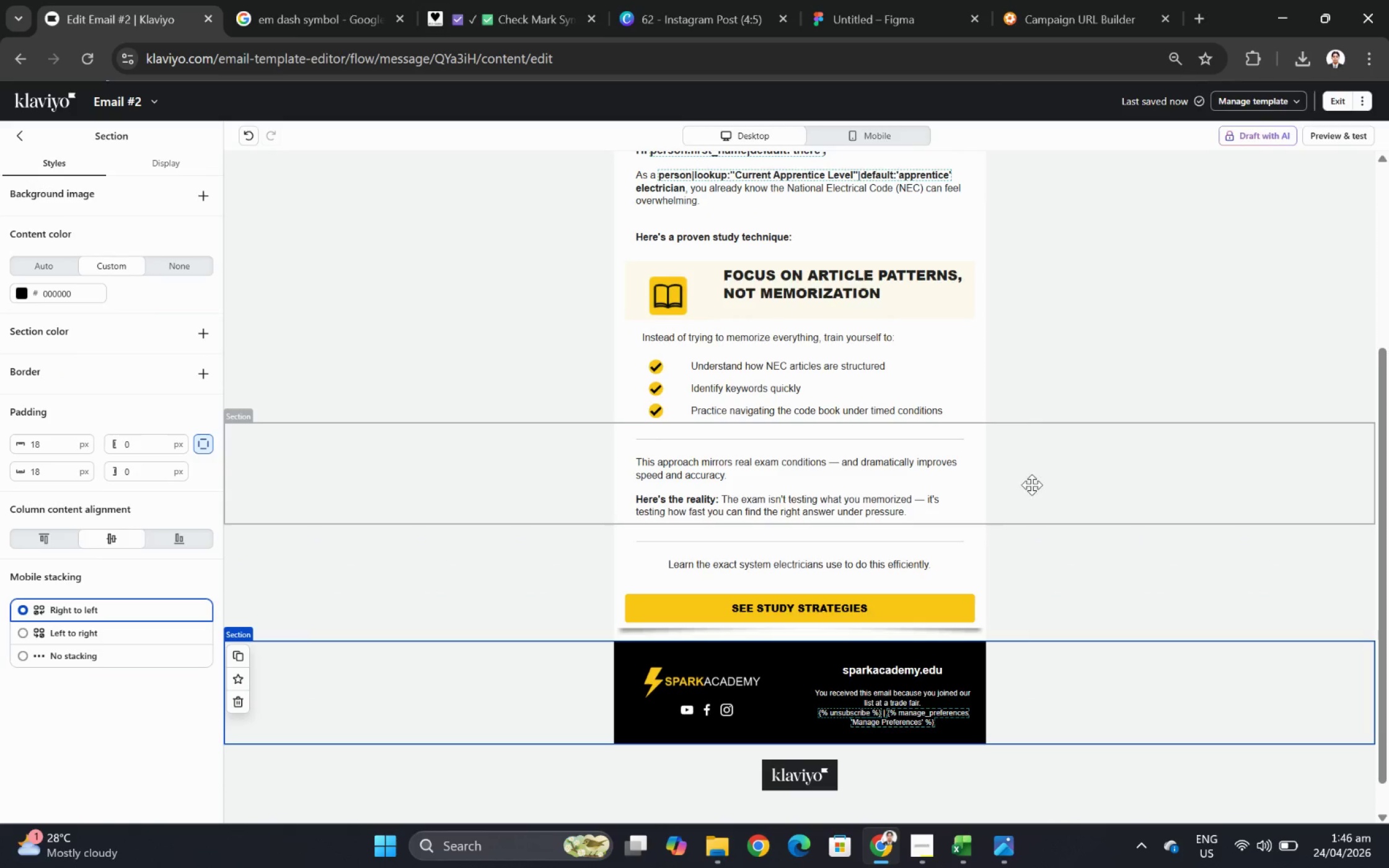 
hold_key(key=ControlLeft, duration=0.46)
 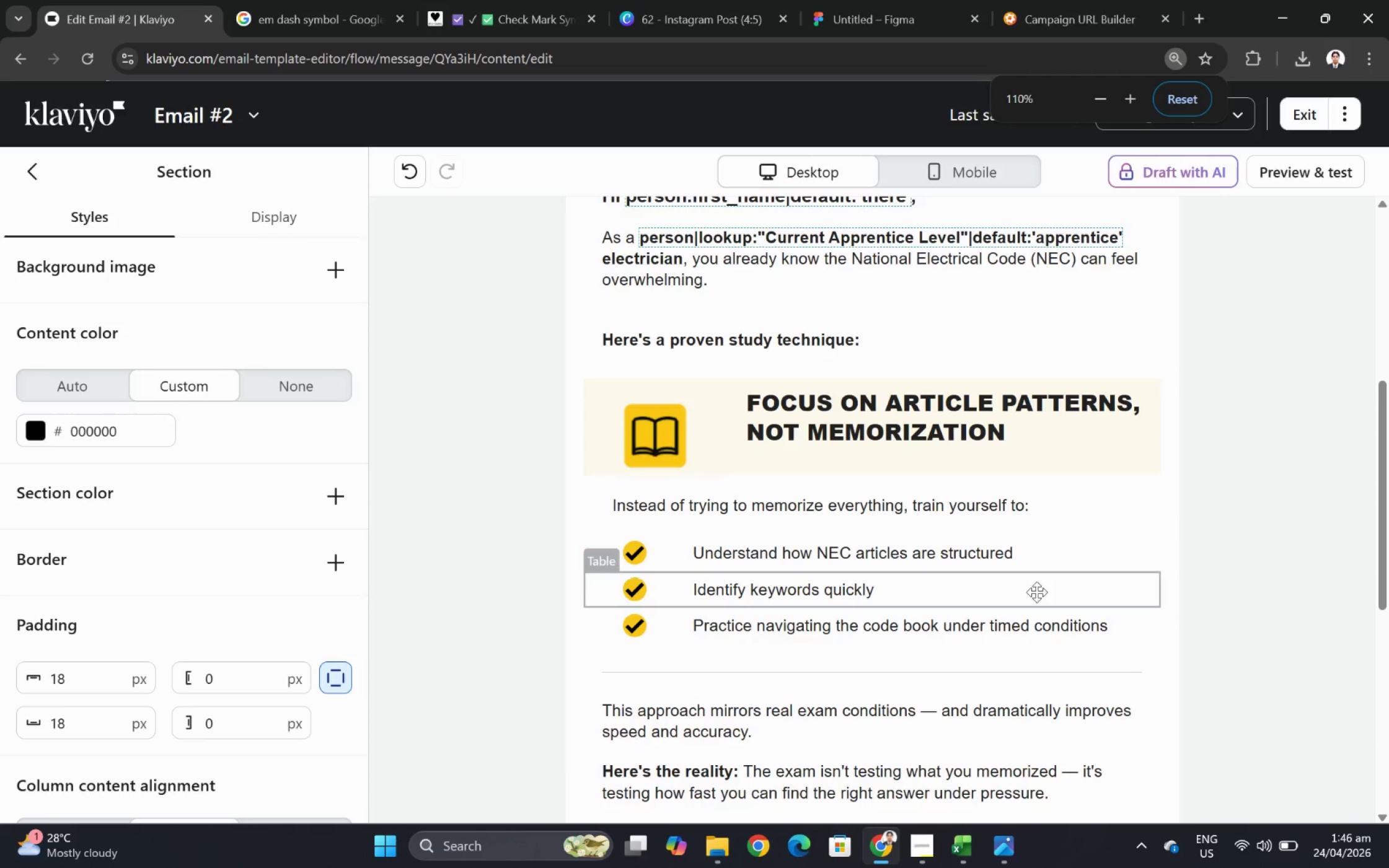 
key(Control+ControlLeft)
 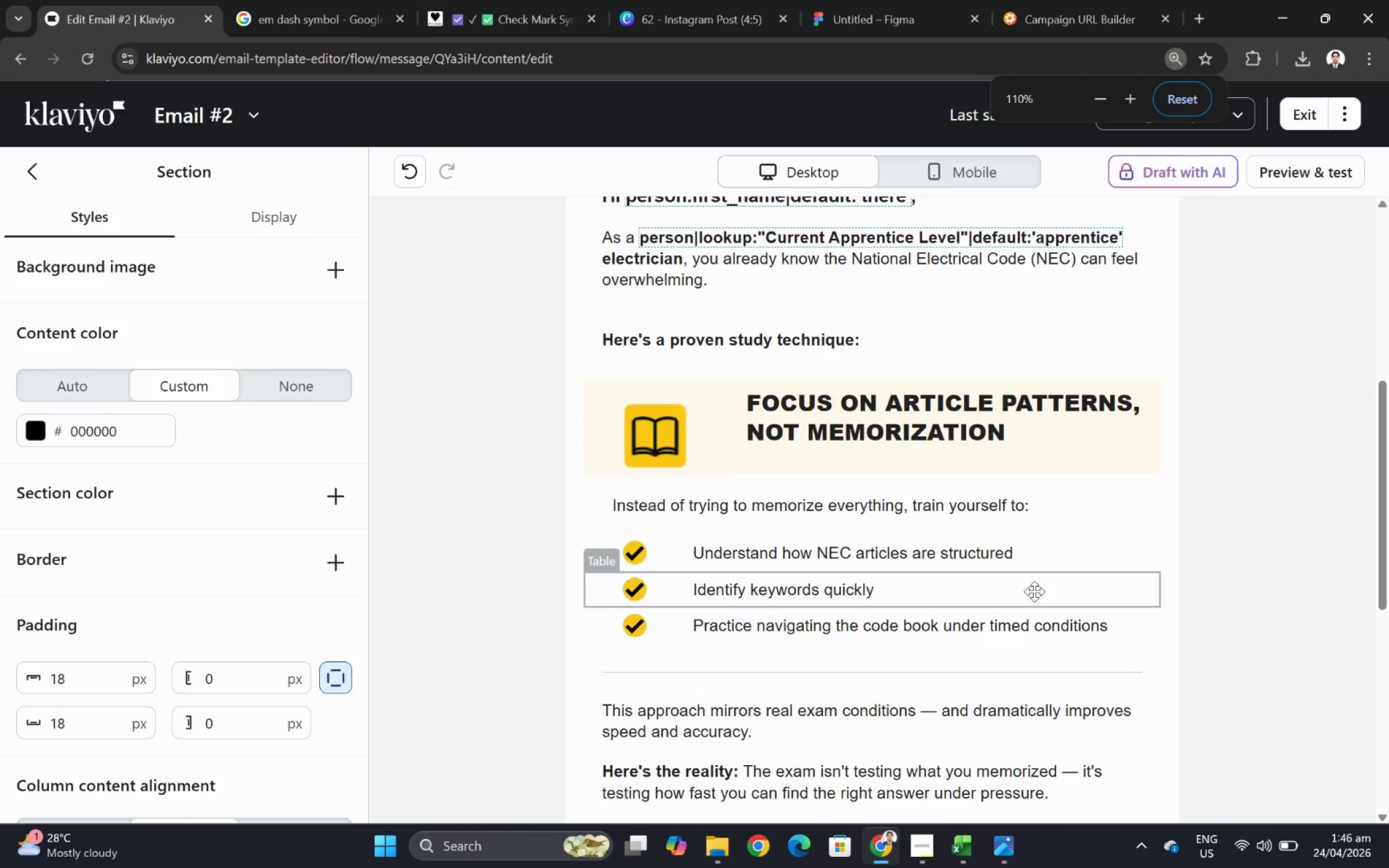 
scroll: coordinate [1165, 532], scroll_direction: up, amount: 5.0
 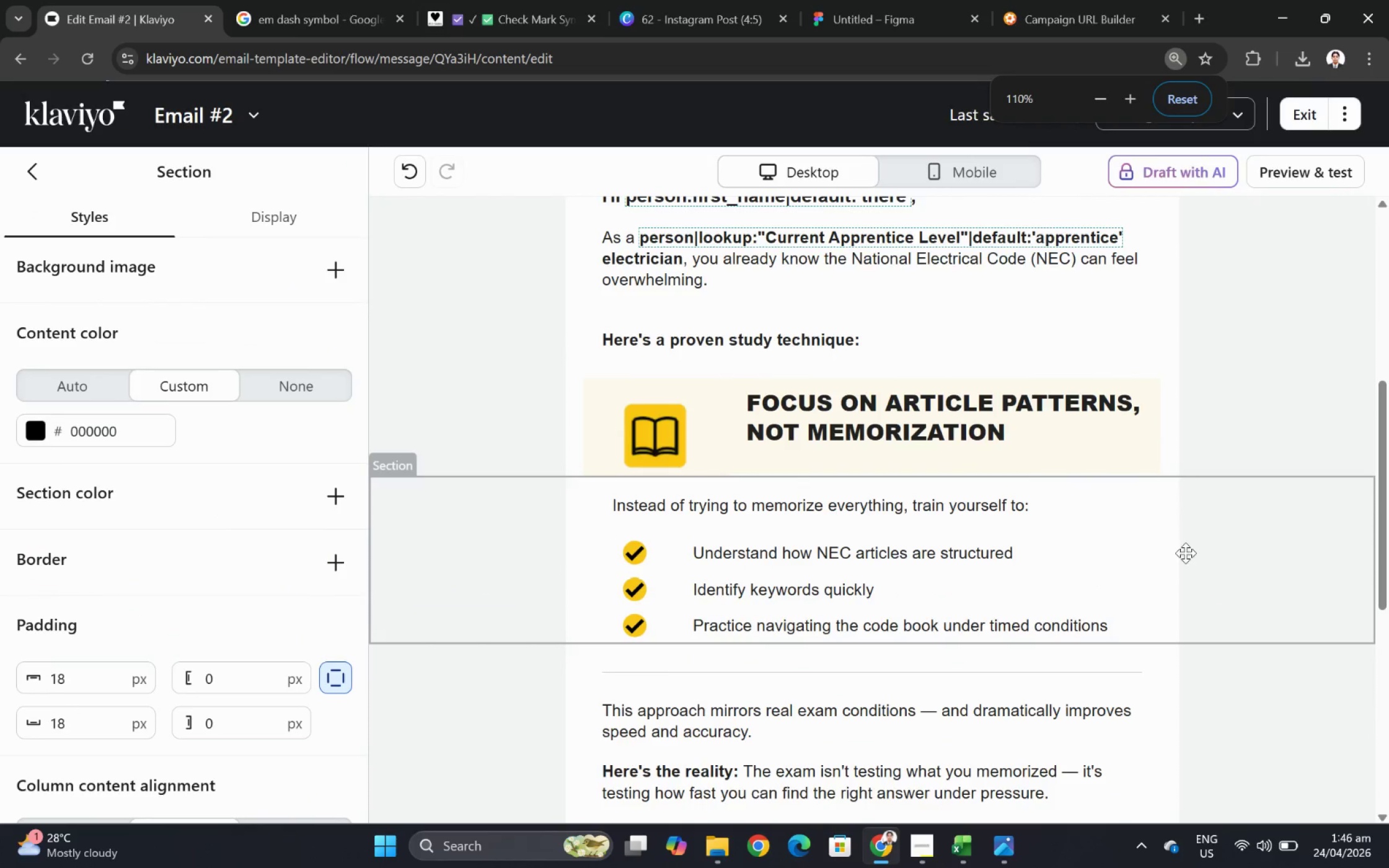 
hold_key(key=ControlLeft, duration=0.45)
scroll: coordinate [1064, 603], scroll_direction: up, amount: 5.0
 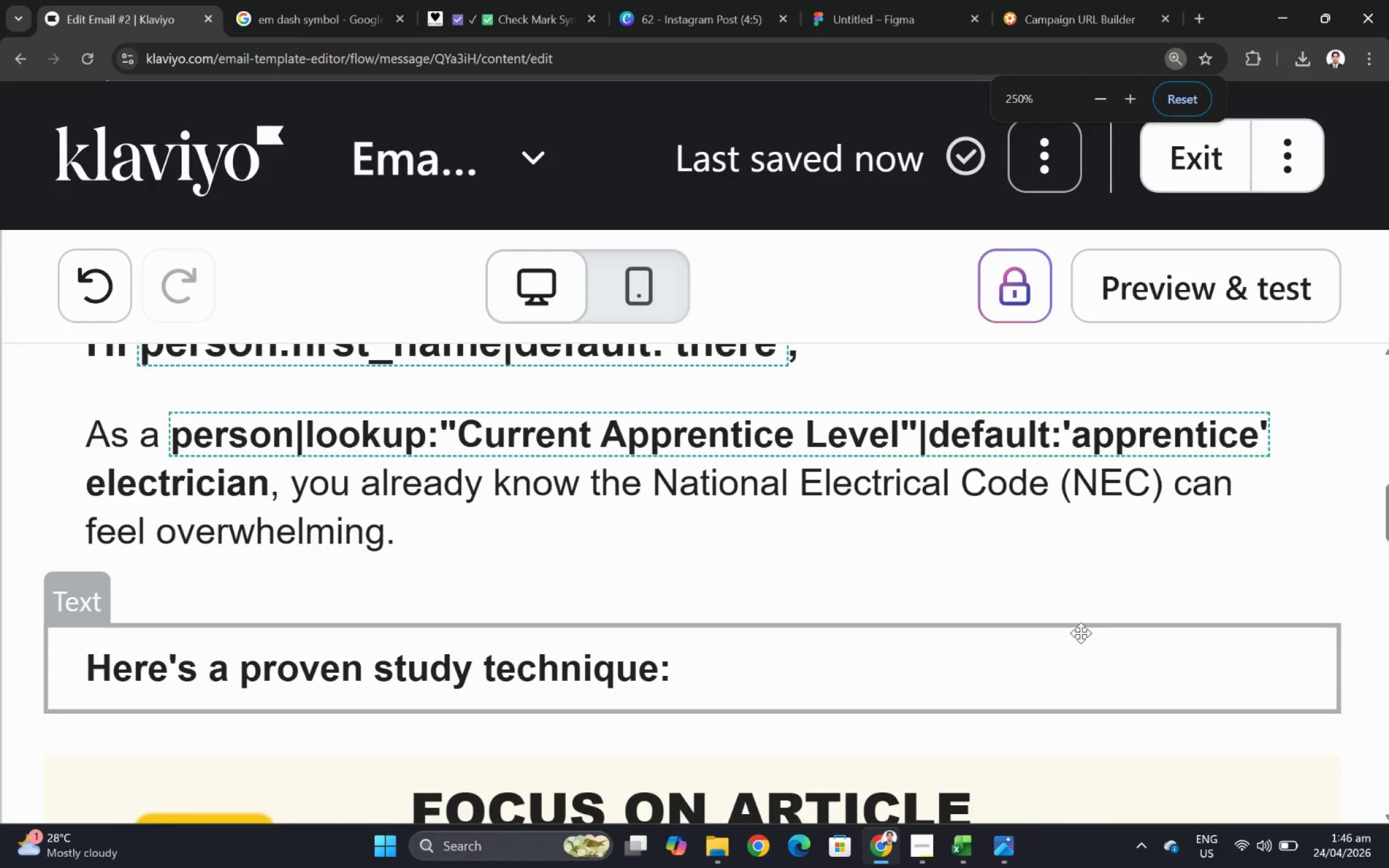 
scroll: coordinate [1070, 626], scroll_direction: down, amount: 6.0
 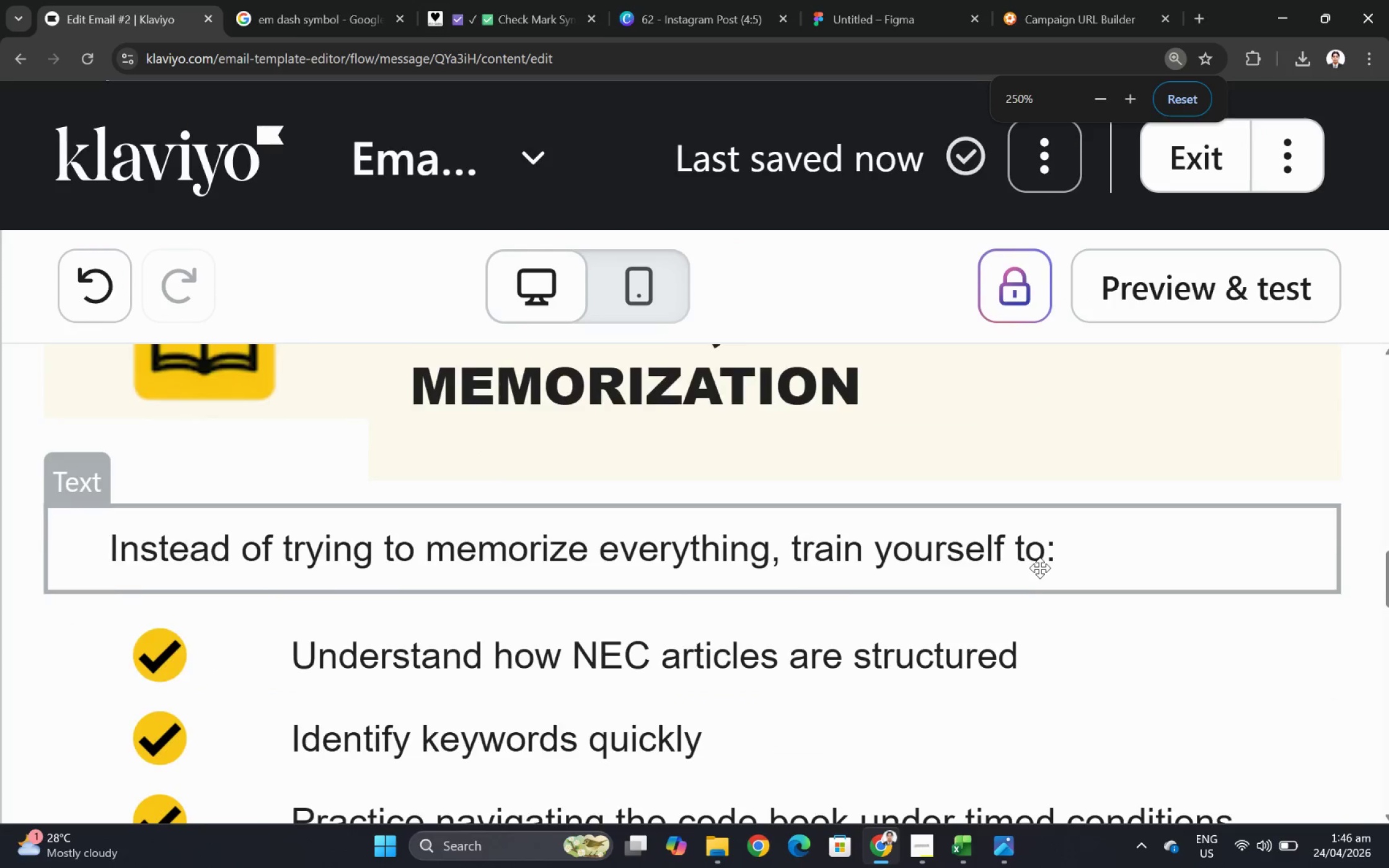 
scroll: coordinate [1039, 568], scroll_direction: up, amount: 2.0
 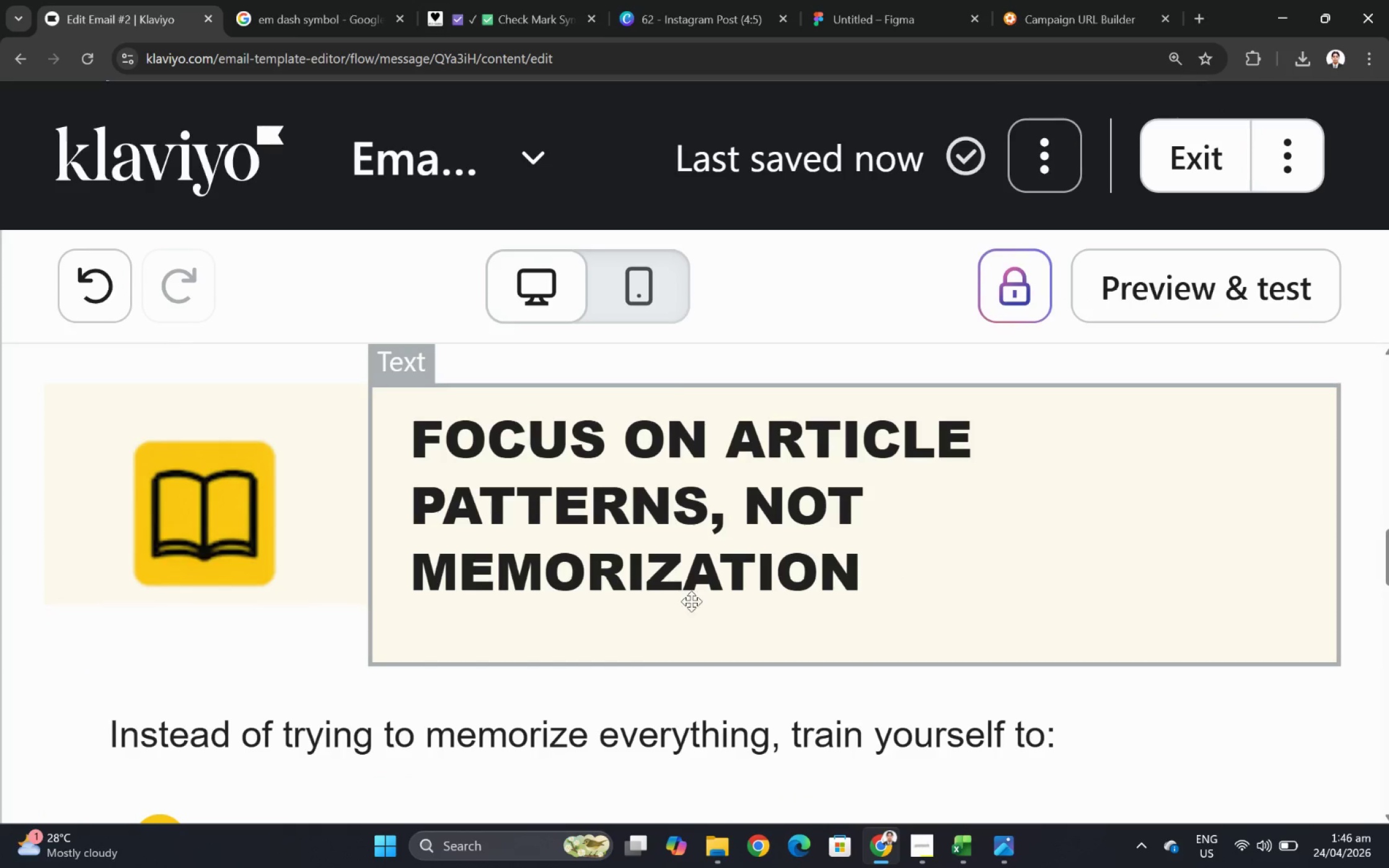 
hold_key(key=ControlLeft, duration=0.31)
scroll: coordinate [562, 604], scroll_direction: down, amount: 2.0
 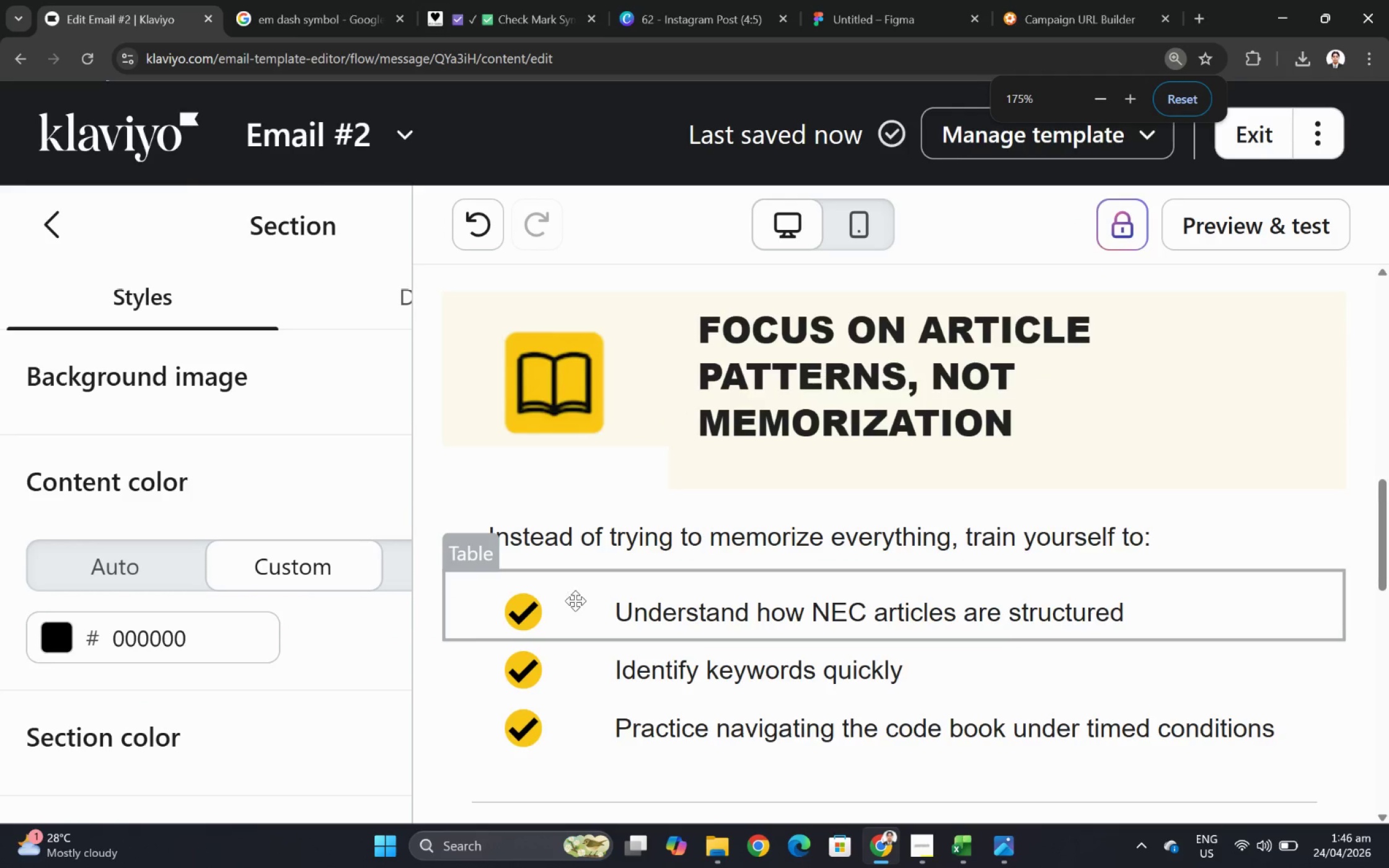 
hold_key(key=ControlLeft, duration=0.77)
scroll: coordinate [627, 588], scroll_direction: down, amount: 3.0
 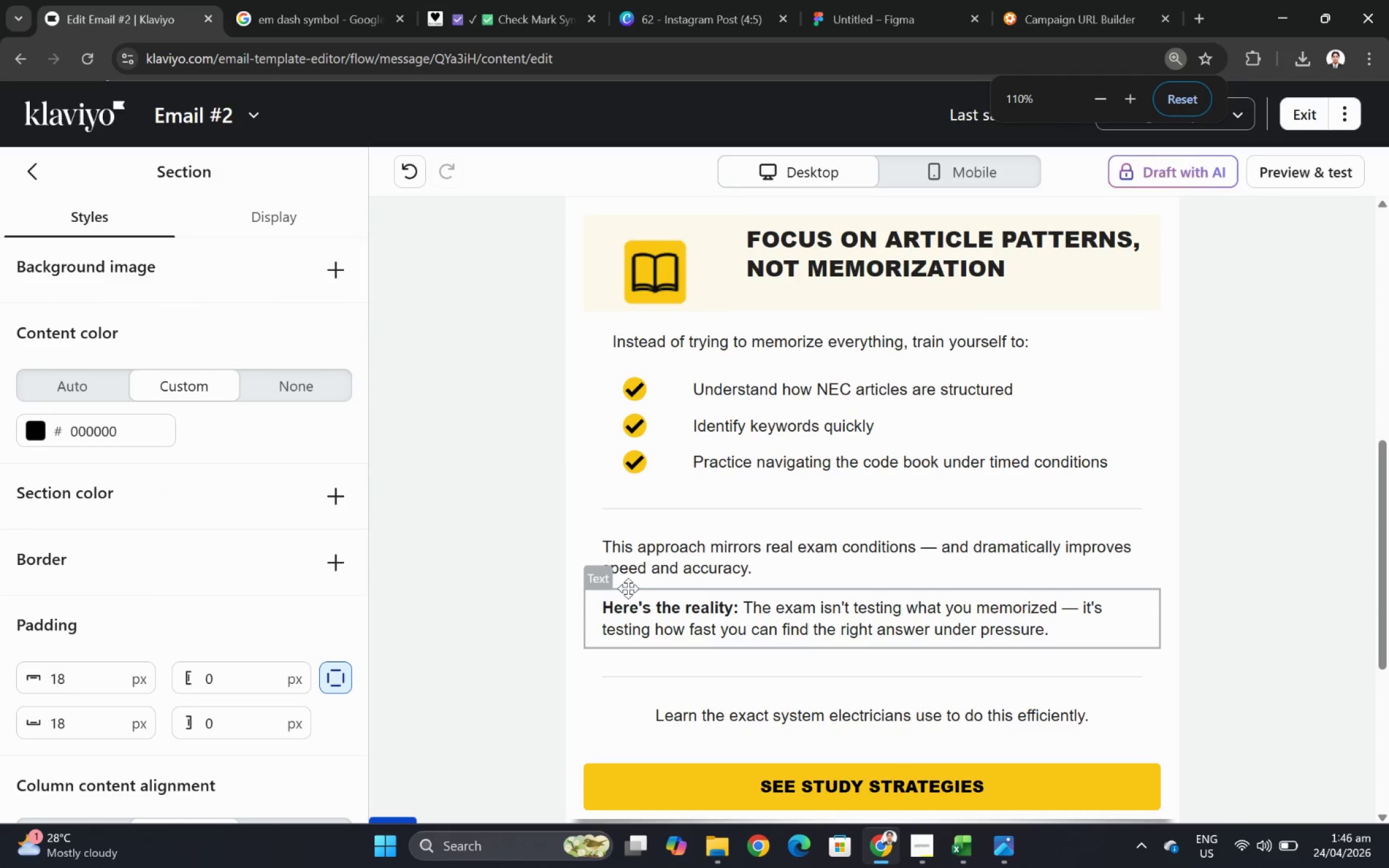 
hold_key(key=ControlLeft, duration=1.08)
scroll: coordinate [646, 560], scroll_direction: up, amount: 3.0
 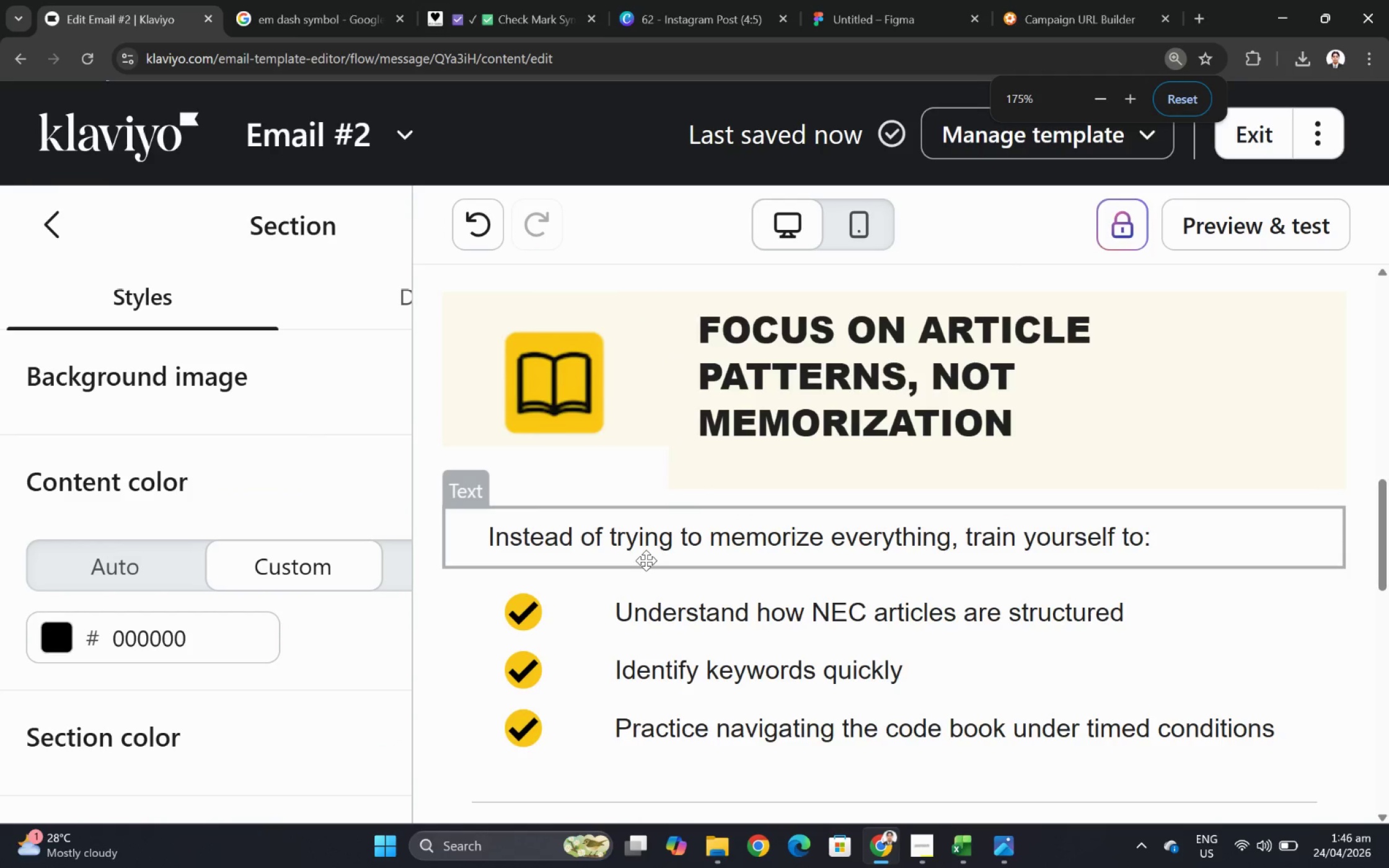 
hold_key(key=ControlLeft, duration=1.07)
scroll: coordinate [646, 560], scroll_direction: down, amount: 1.0
 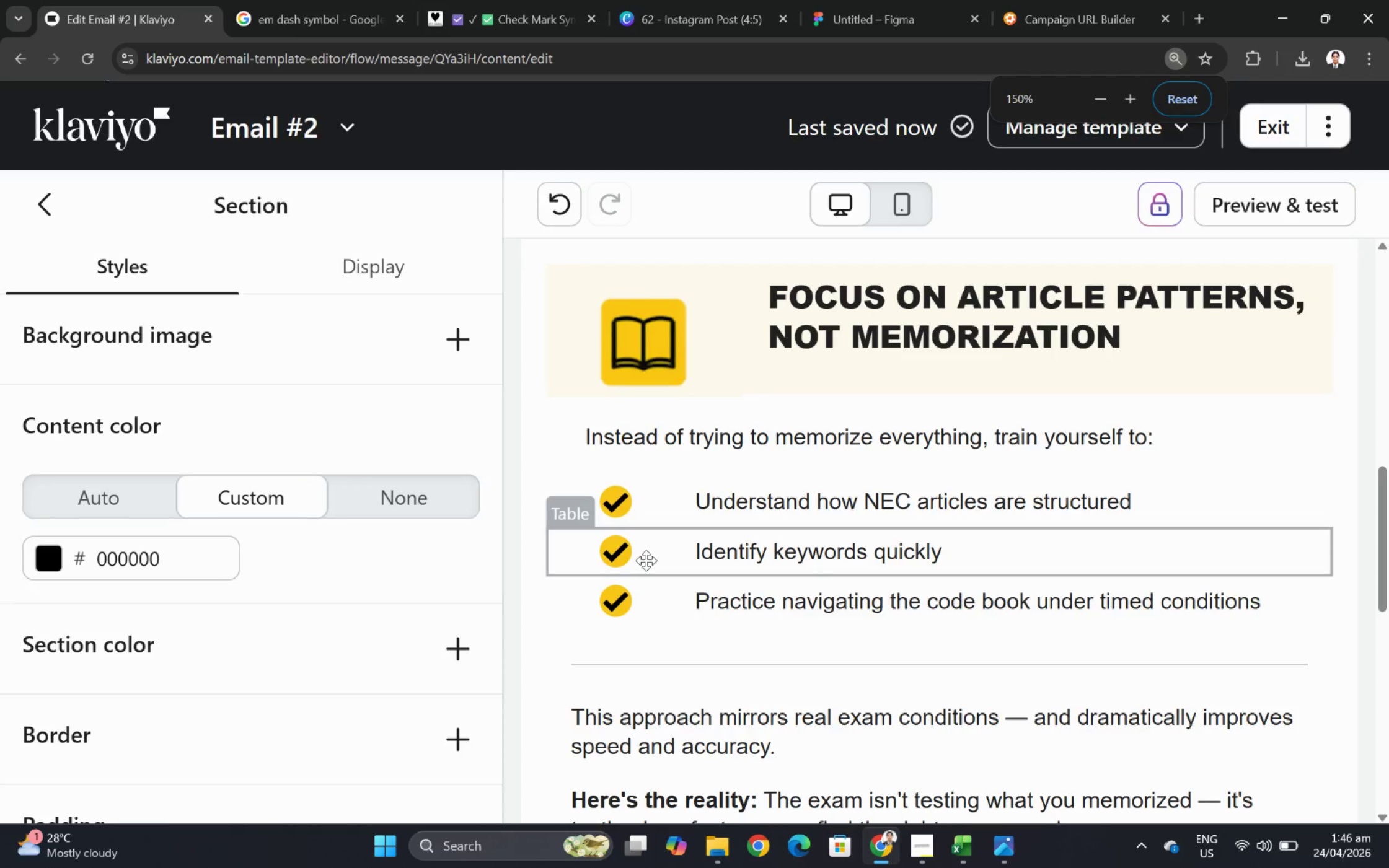 
hold_key(key=ControlLeft, duration=1.12)
scroll: coordinate [646, 560], scroll_direction: down, amount: 3.0
 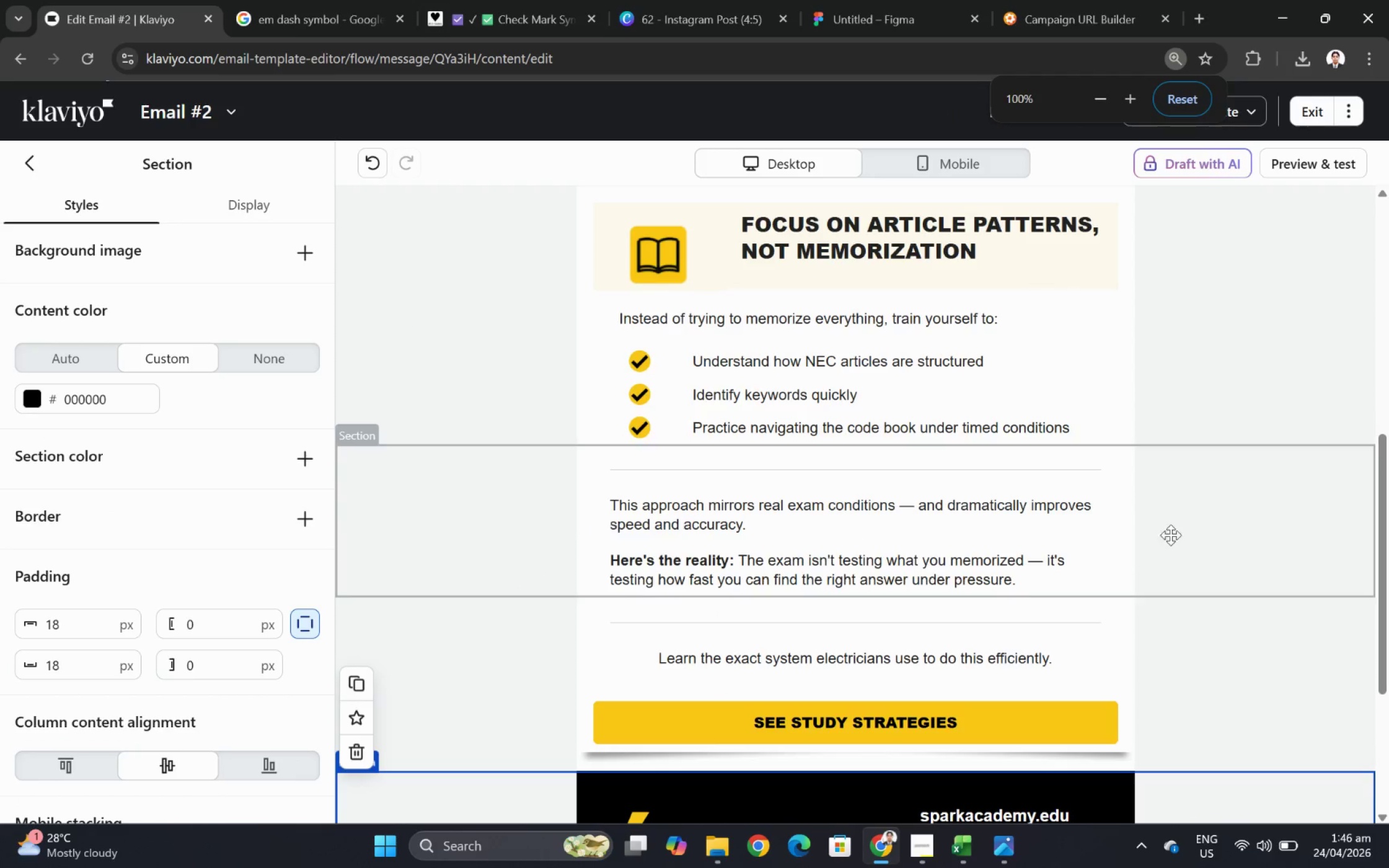 
scroll: coordinate [1255, 511], scroll_direction: up, amount: 2.0
 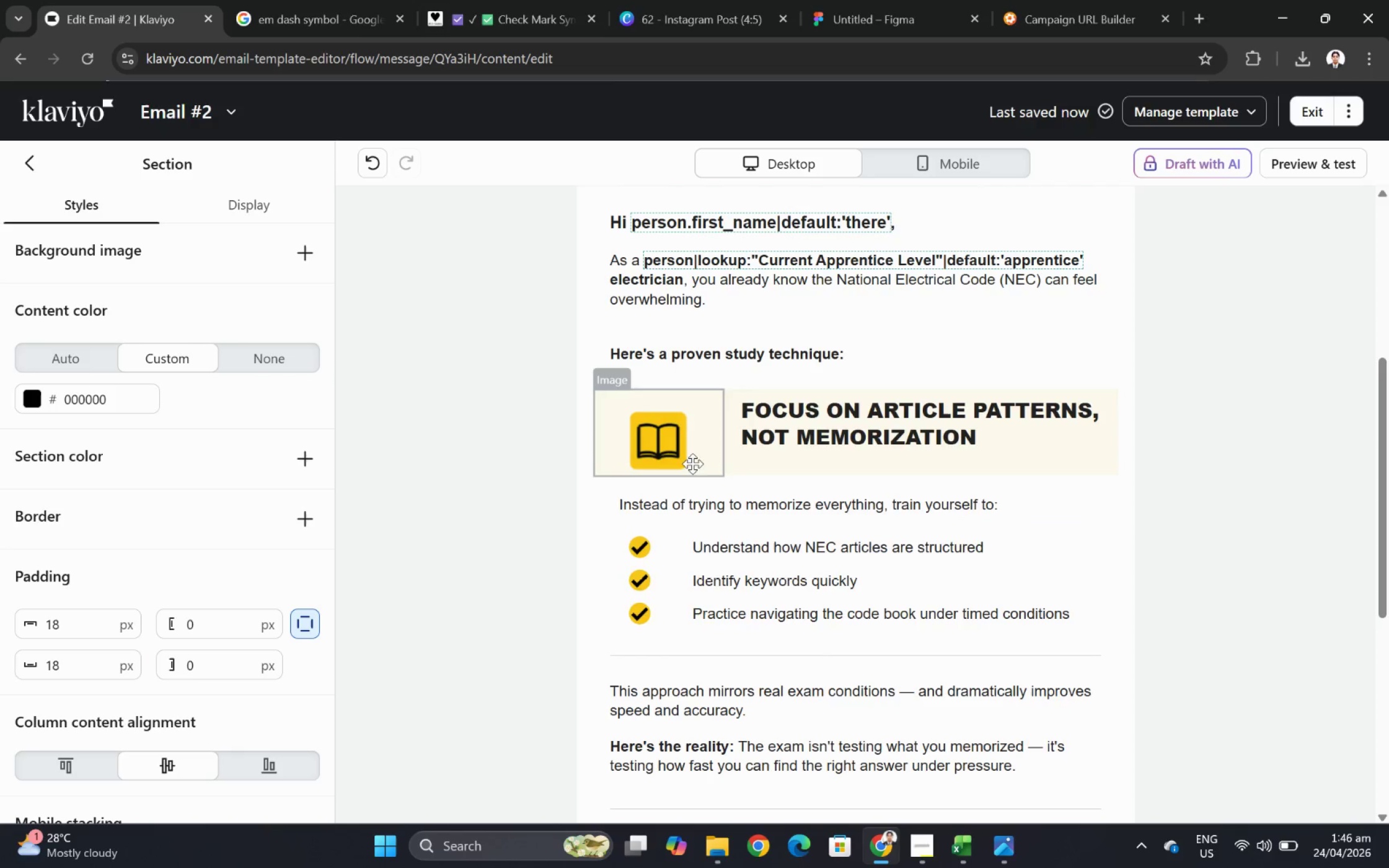 
left_click([690, 456])
 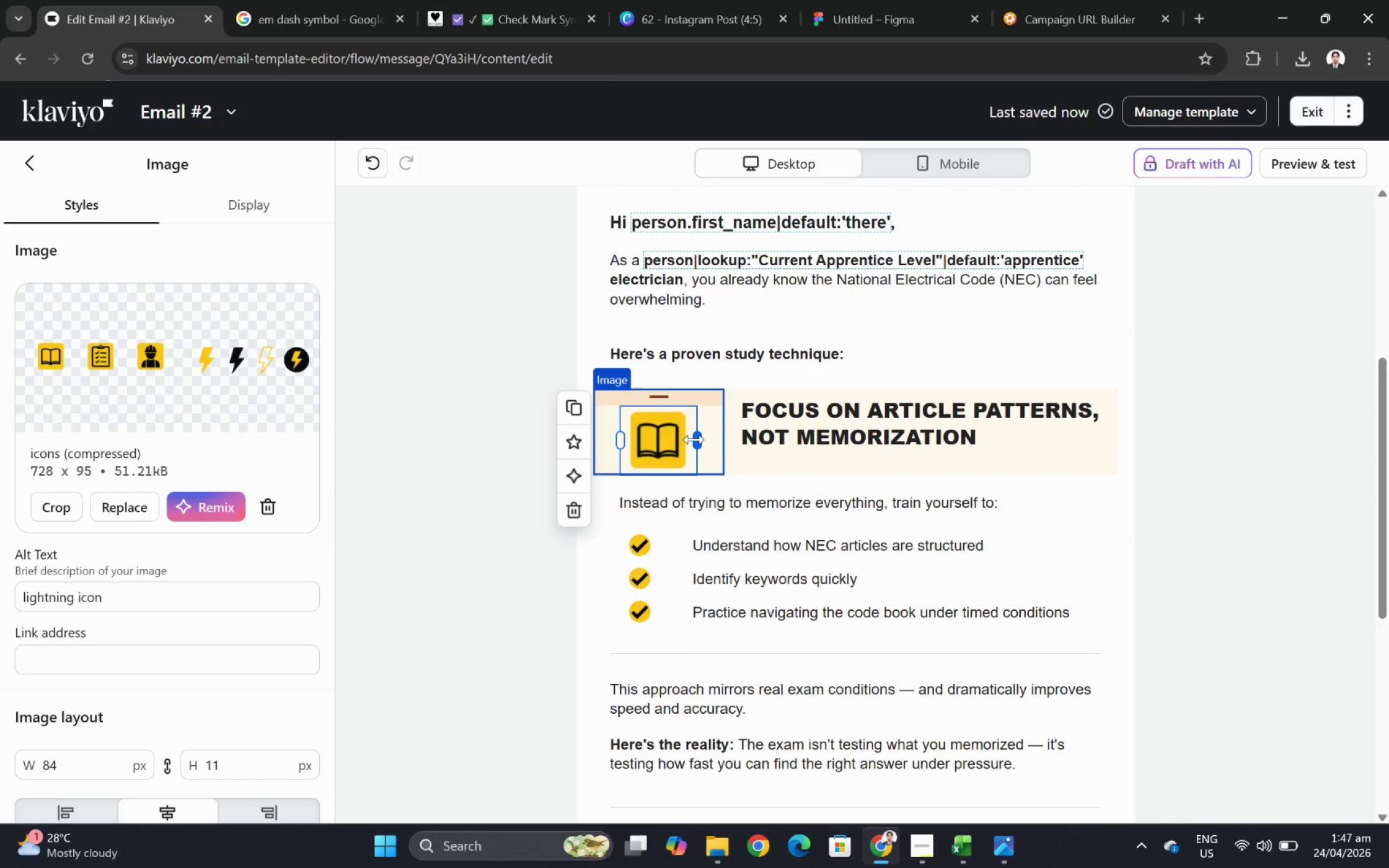 
left_click([1257, 566])
 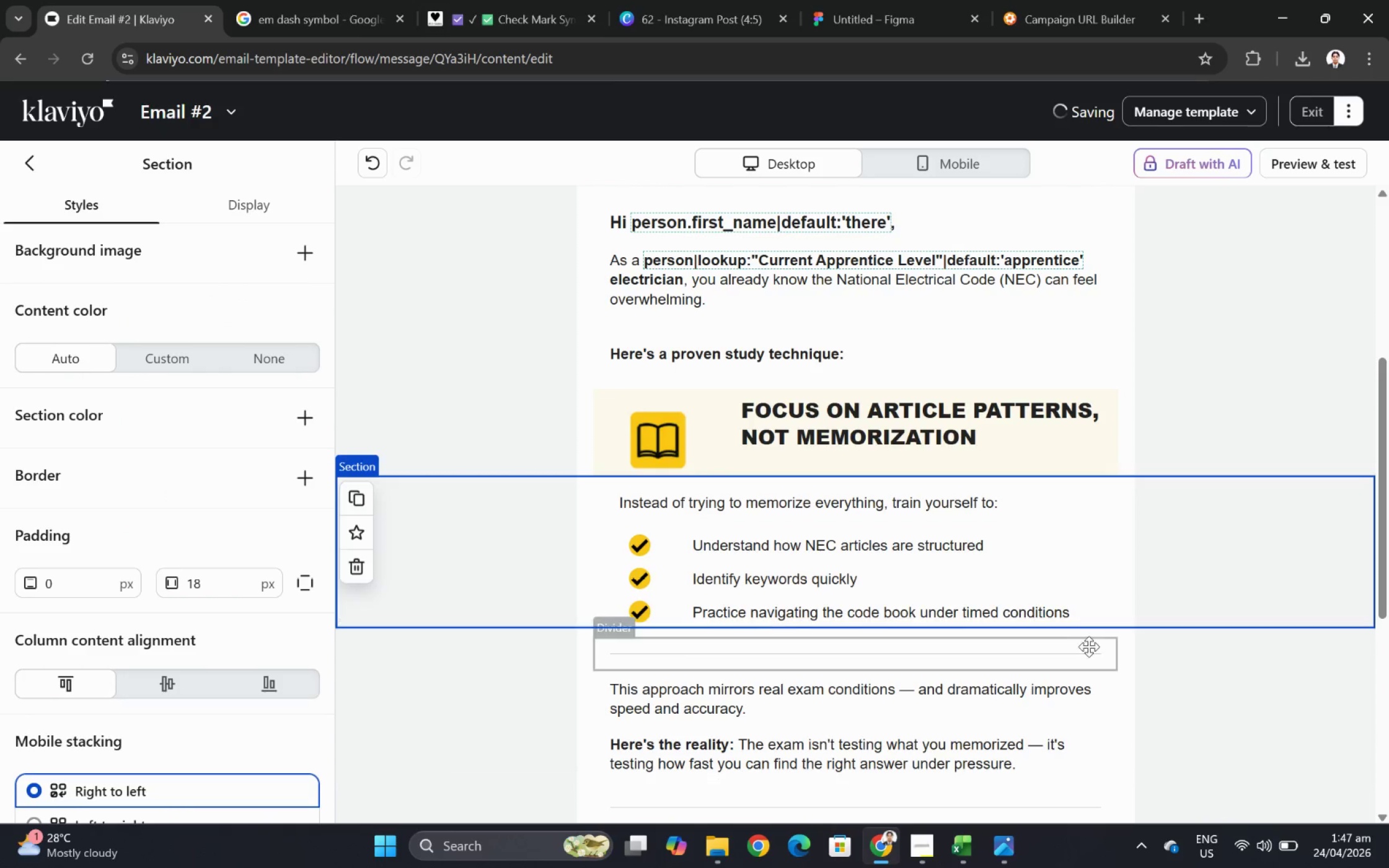 
left_click([1075, 678])
 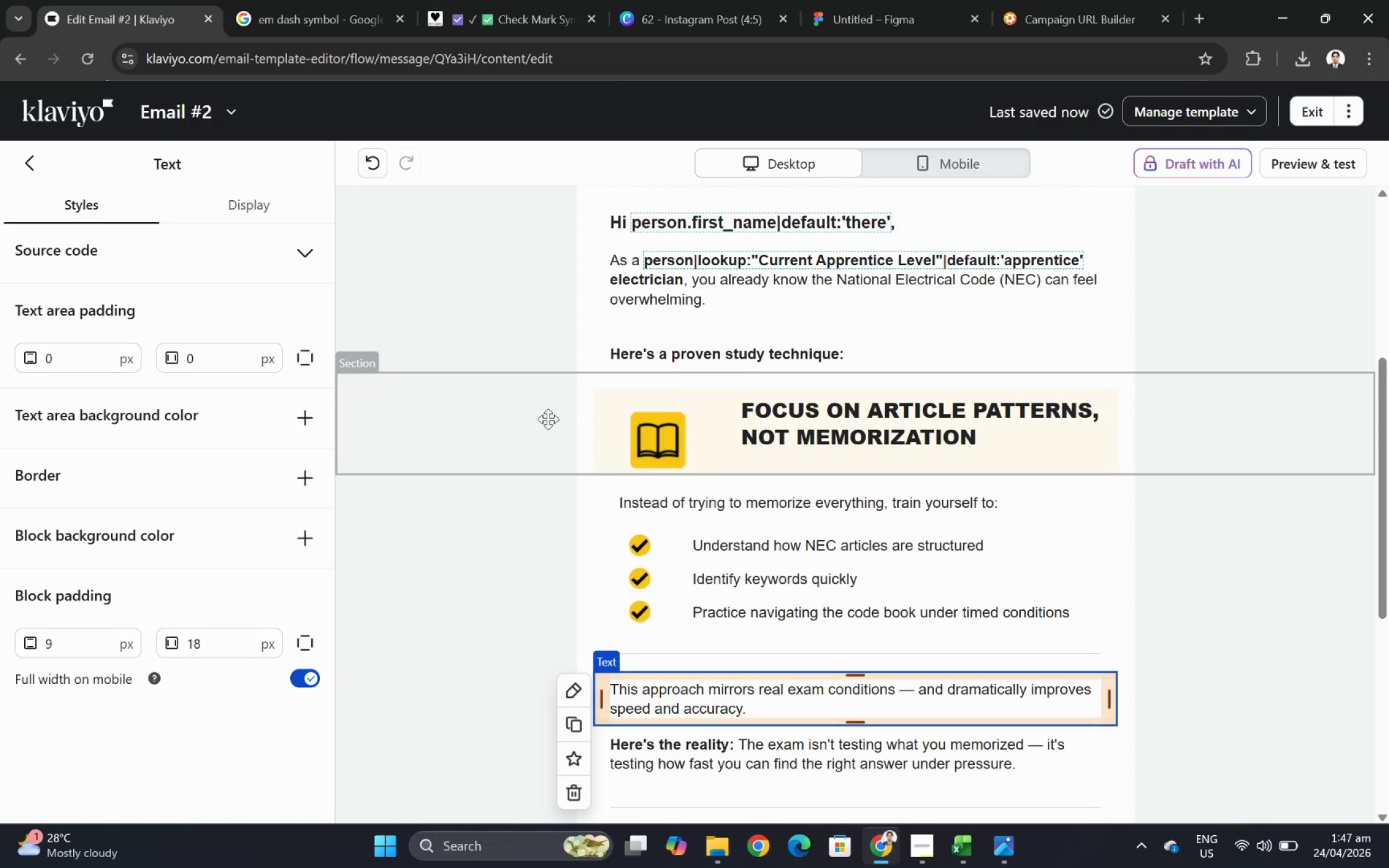 
wait(6.97)
 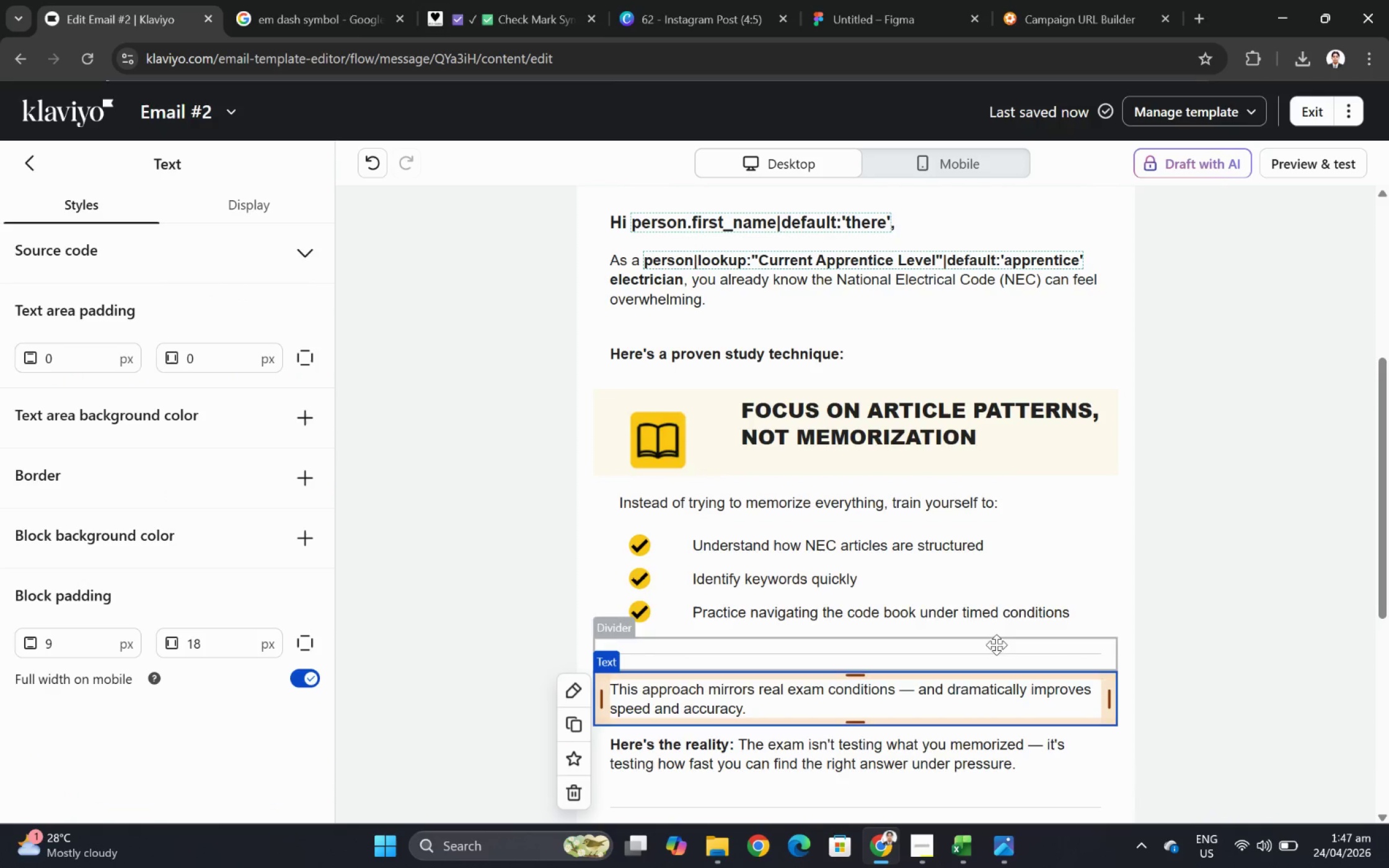 
scroll: coordinate [170, 616], scroll_direction: down, amount: 4.0
 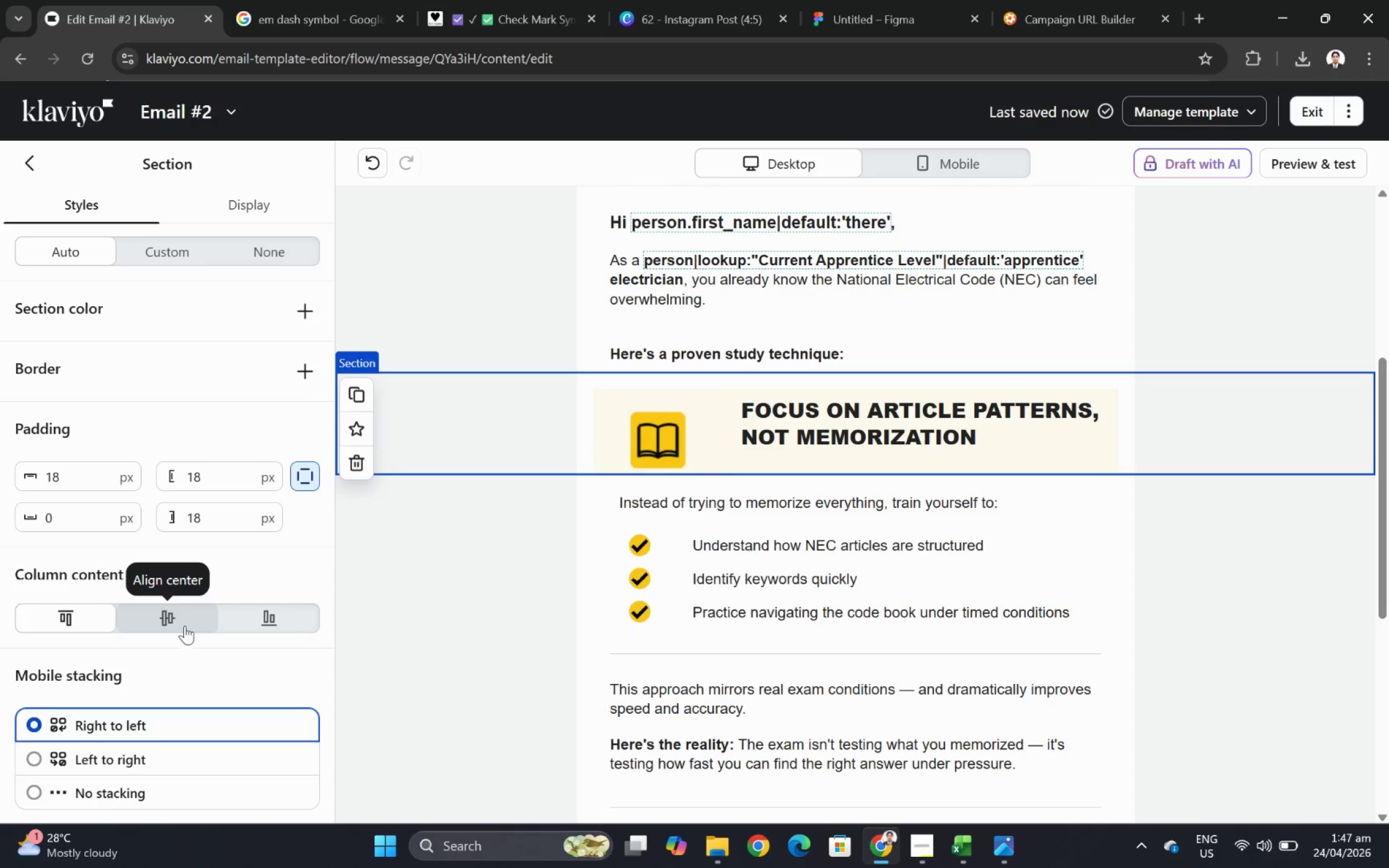 
left_click([174, 613])
 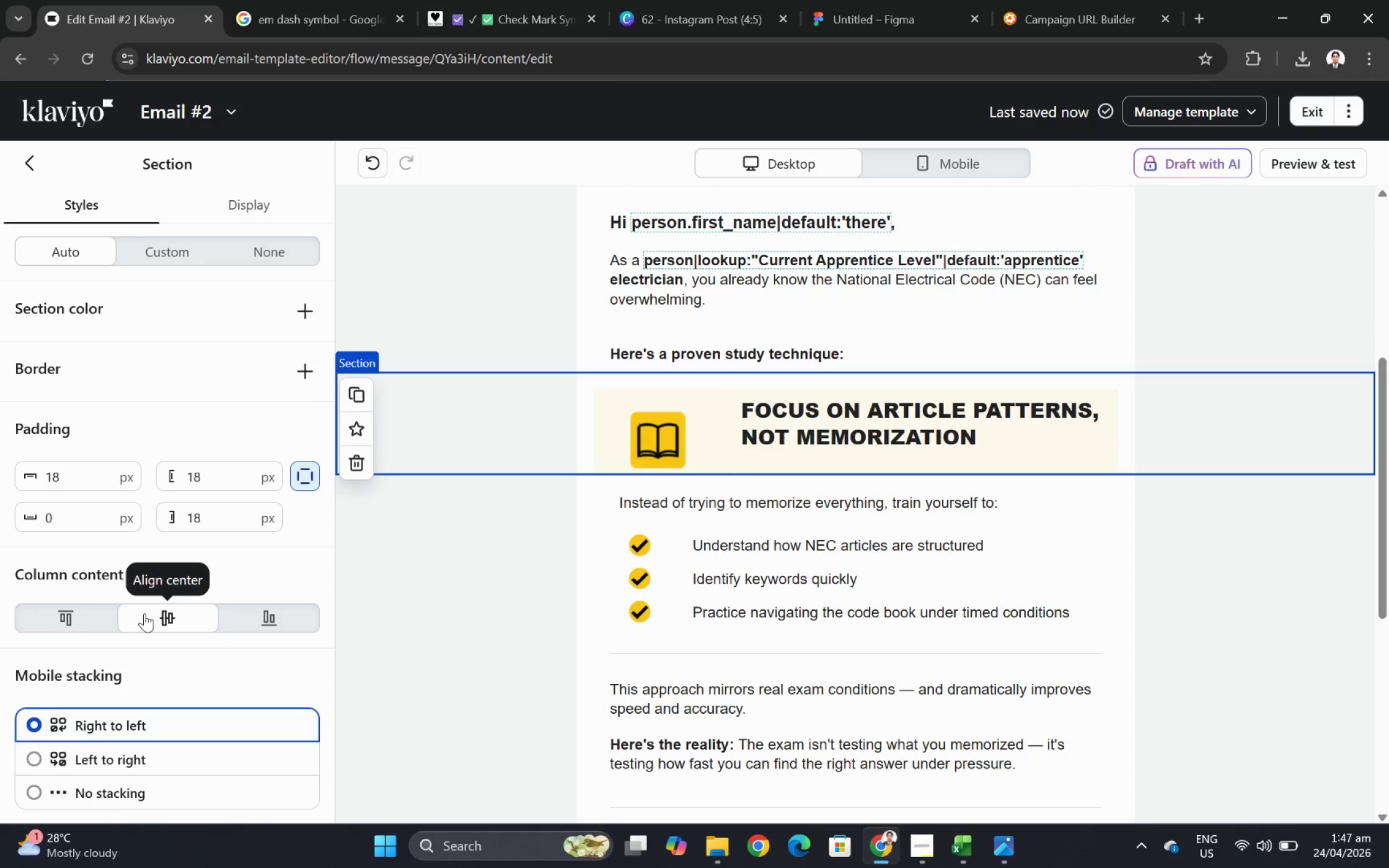 
left_click([79, 613])
 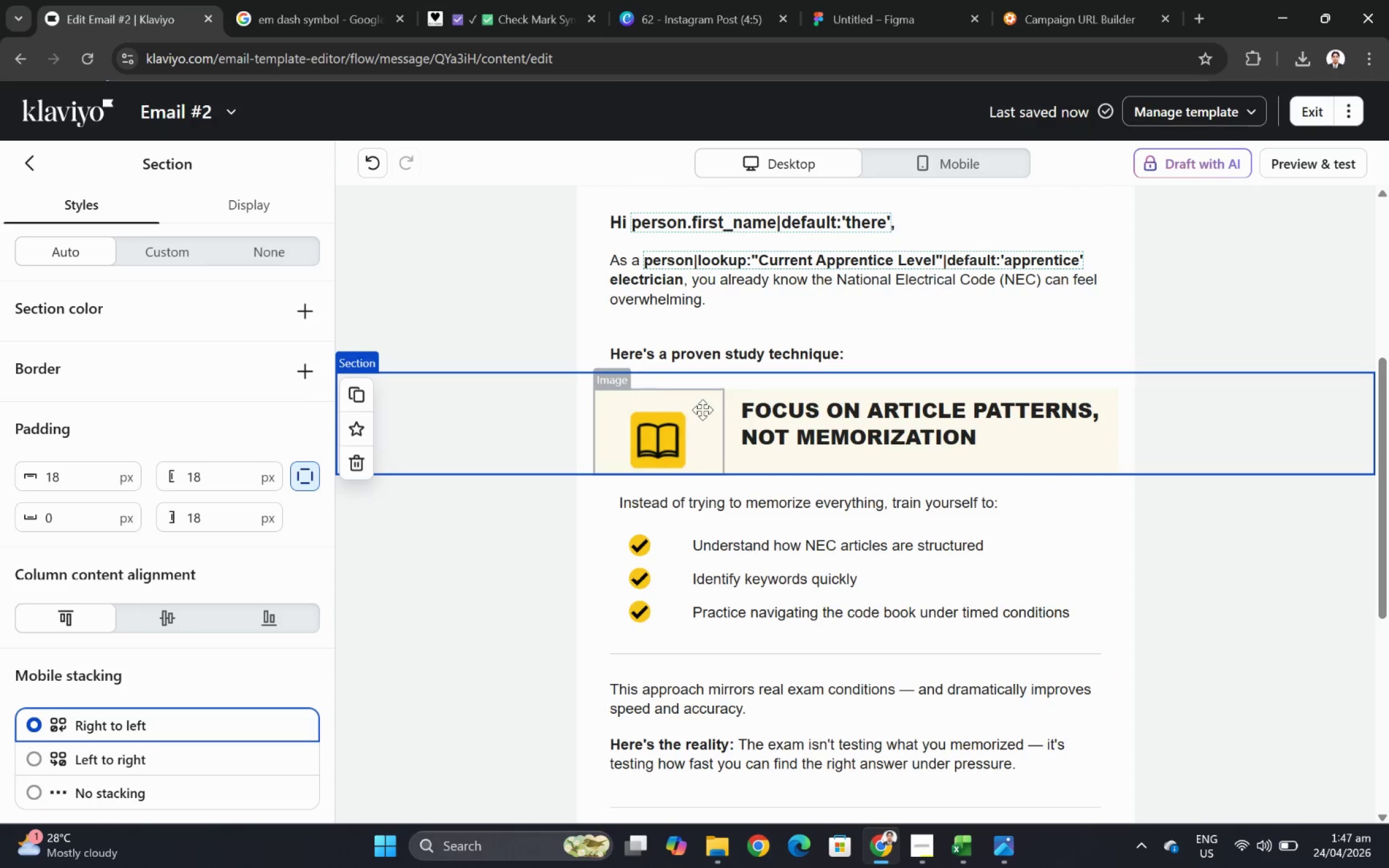 
left_click([697, 413])
 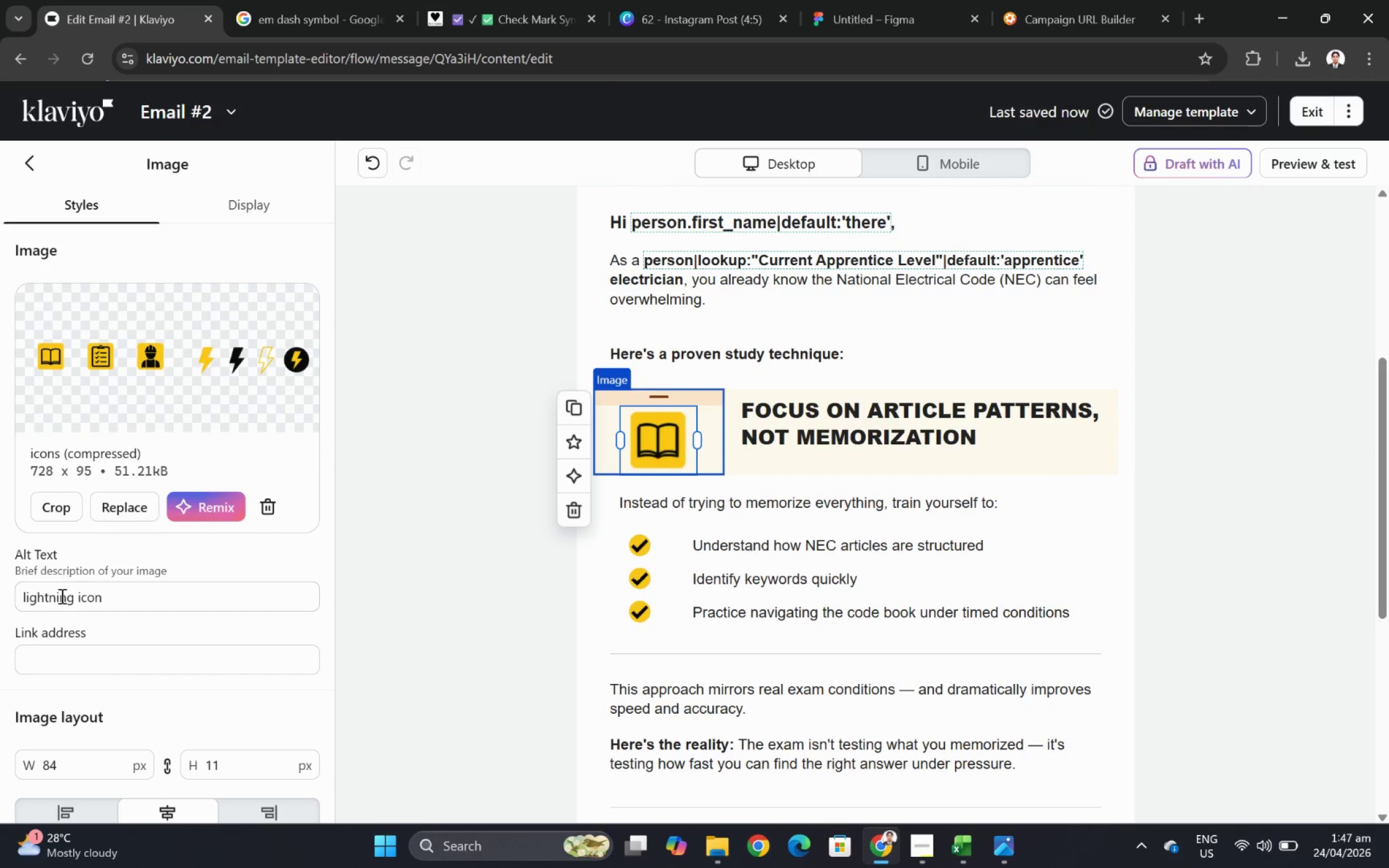 
scroll: coordinate [119, 626], scroll_direction: down, amount: 3.0
 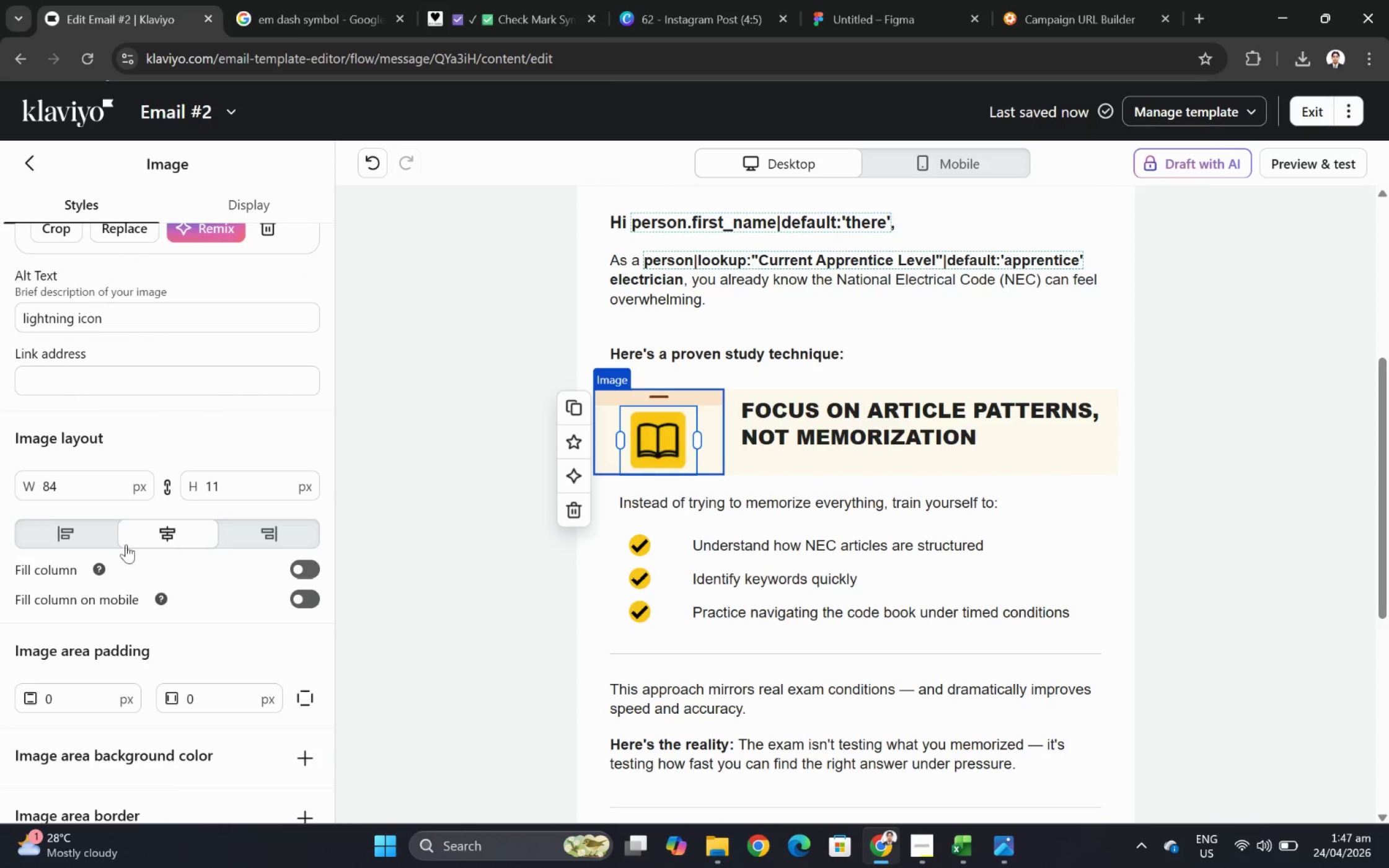 
left_click([78, 536])
 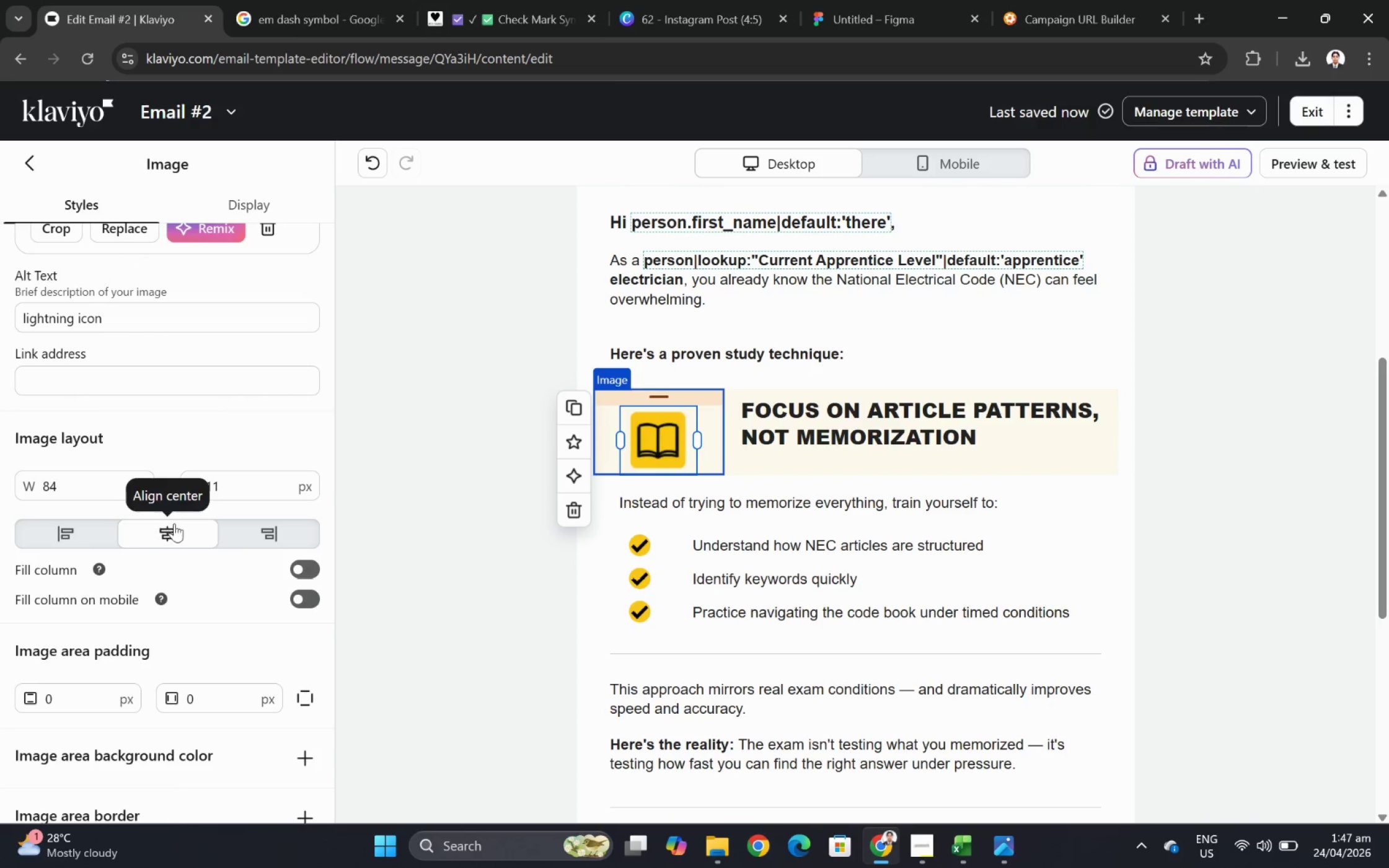 
left_click([249, 523])
 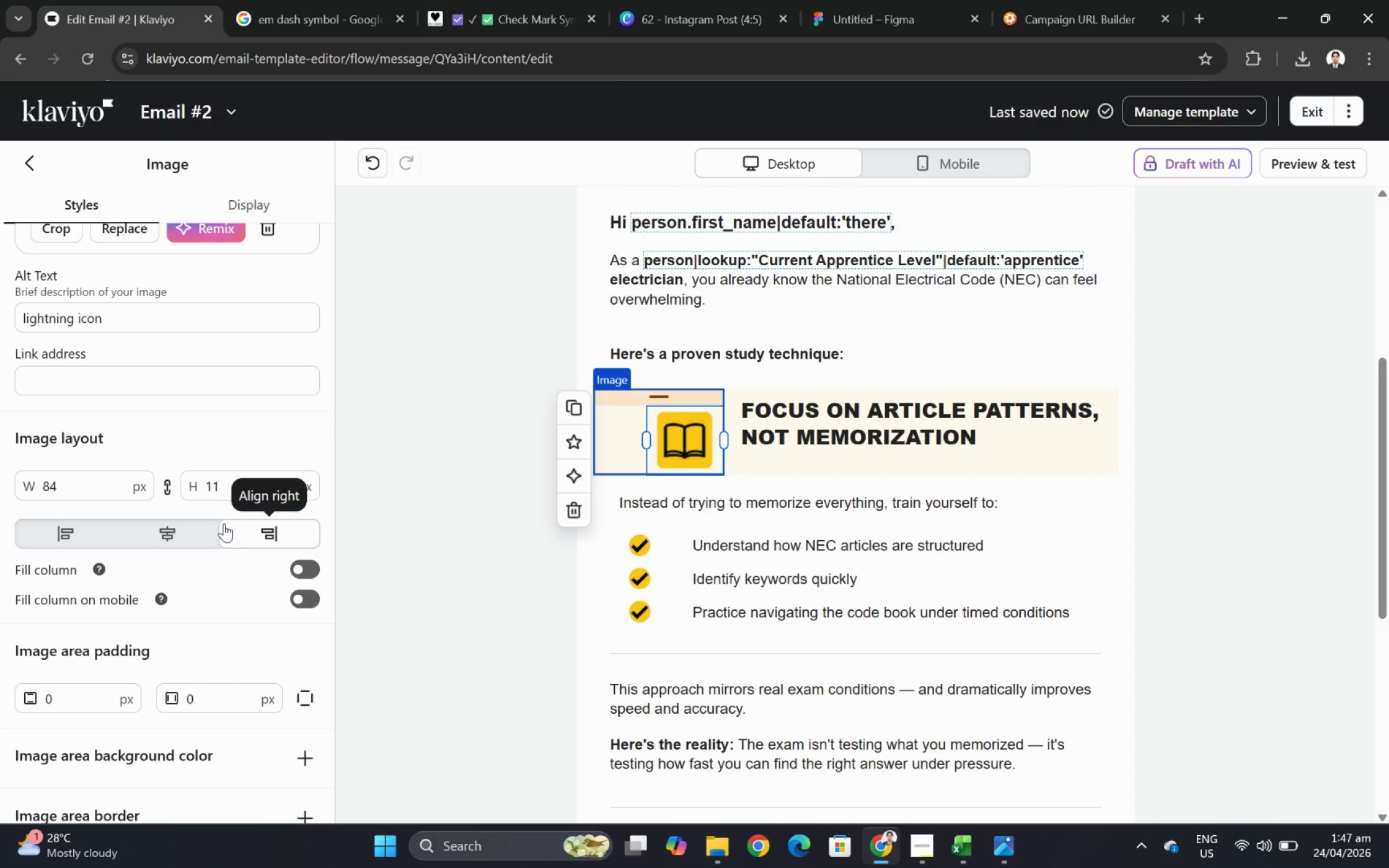 
left_click([223, 523])
 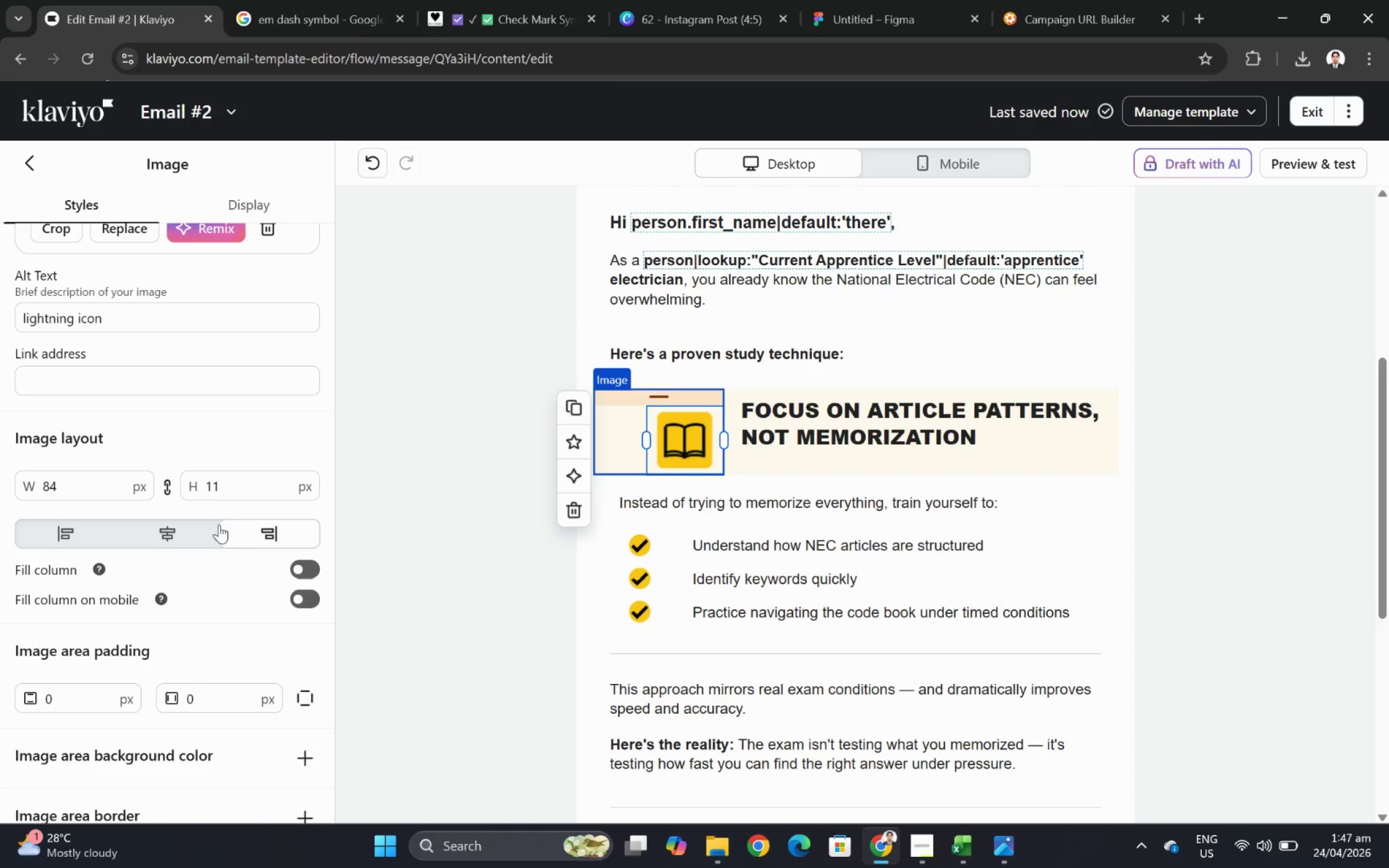 
left_click([179, 528])
 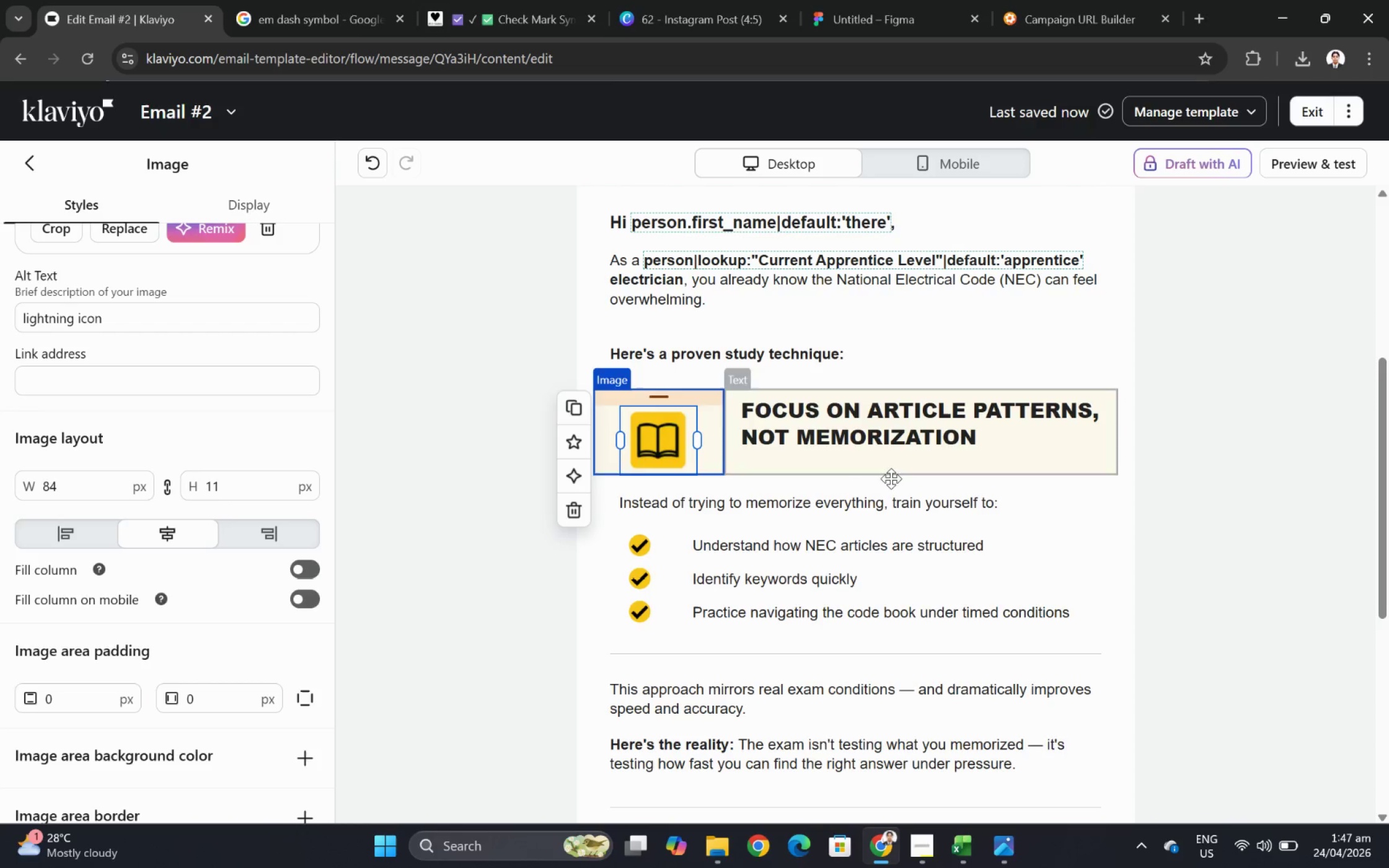 
left_click([906, 569])
 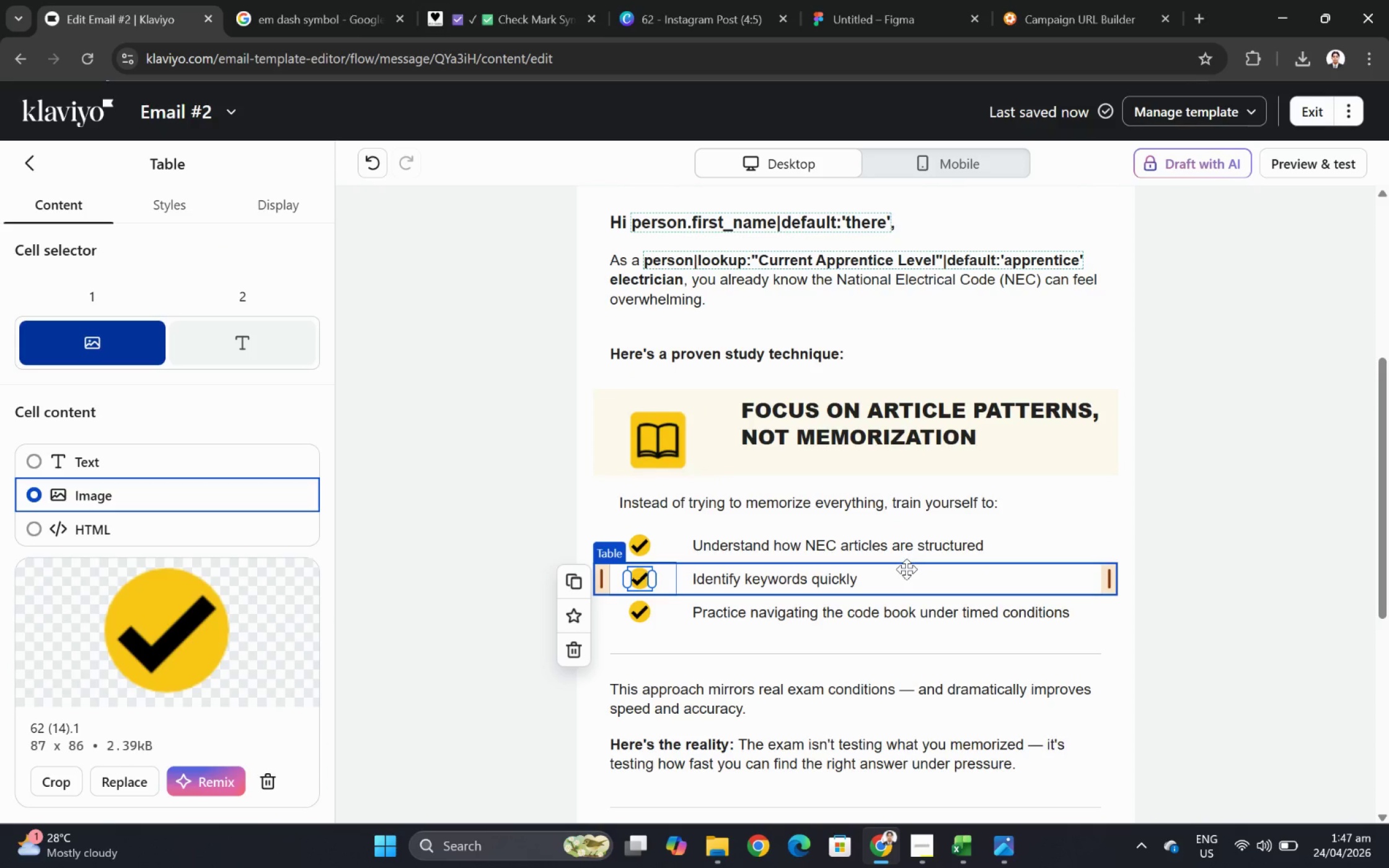 
left_click([370, 156])